 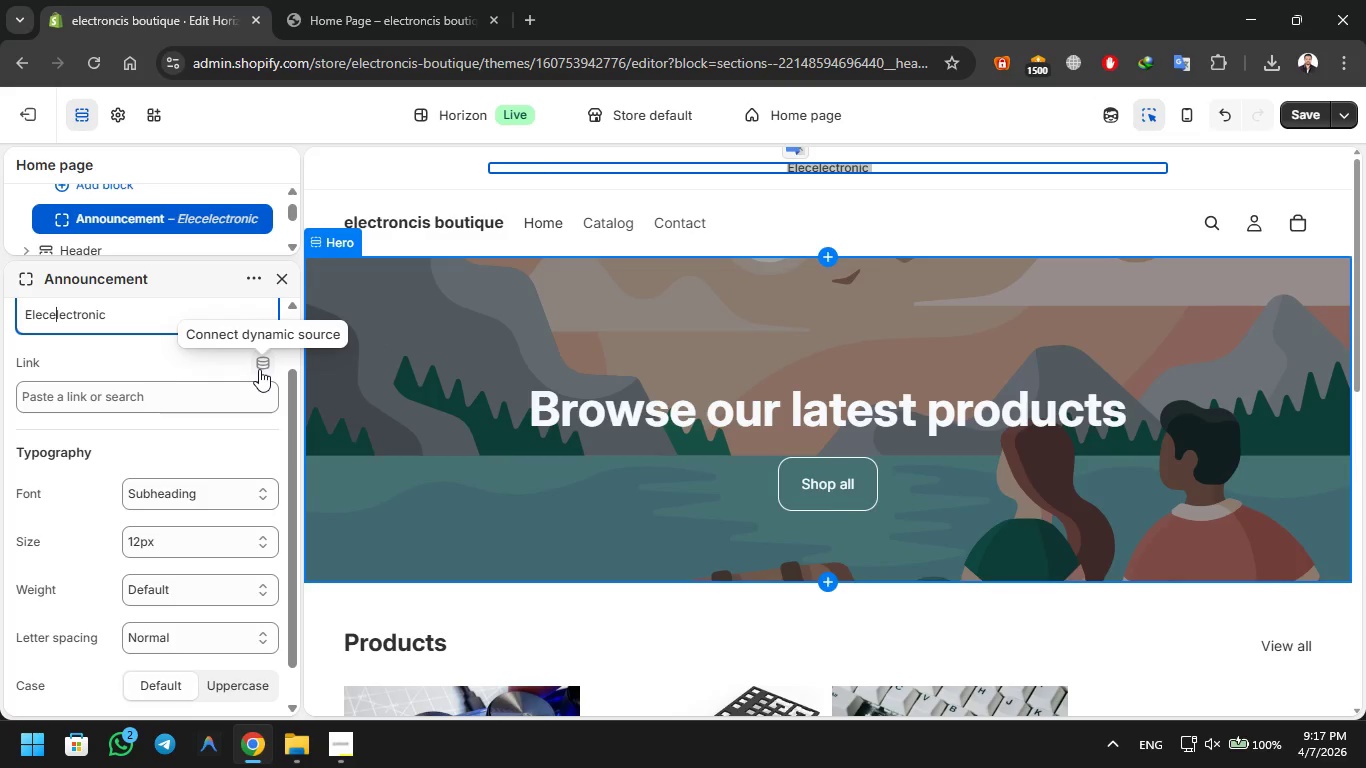 
key(Backspace)
 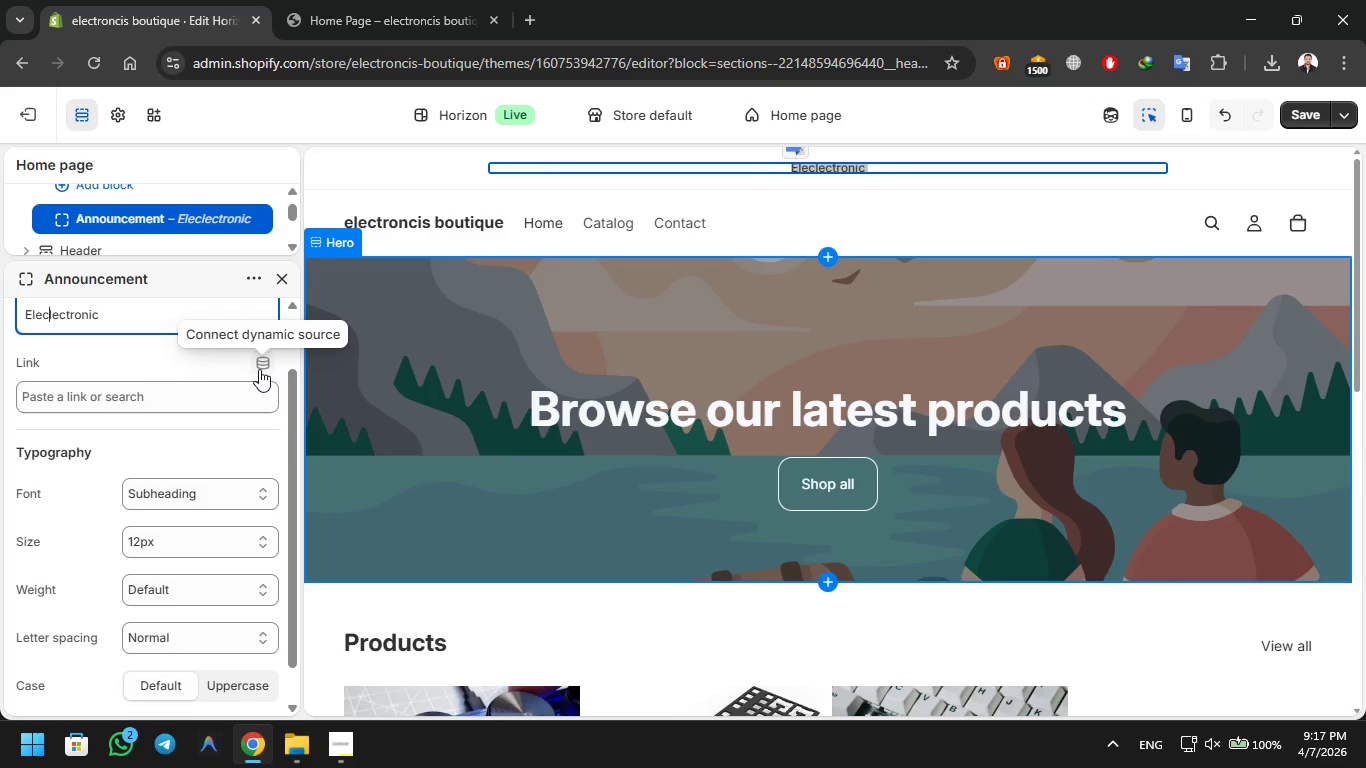 
key(Backspace)
 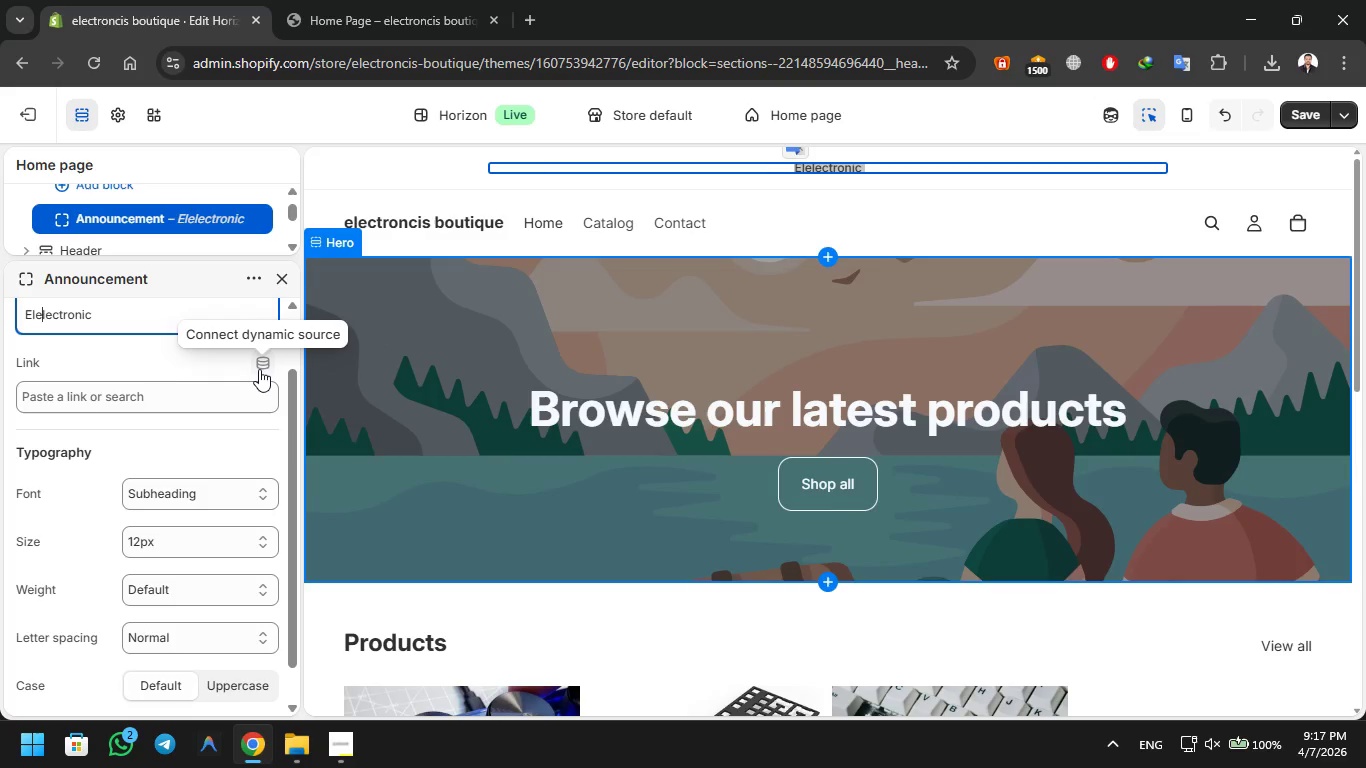 
key(Backspace)
 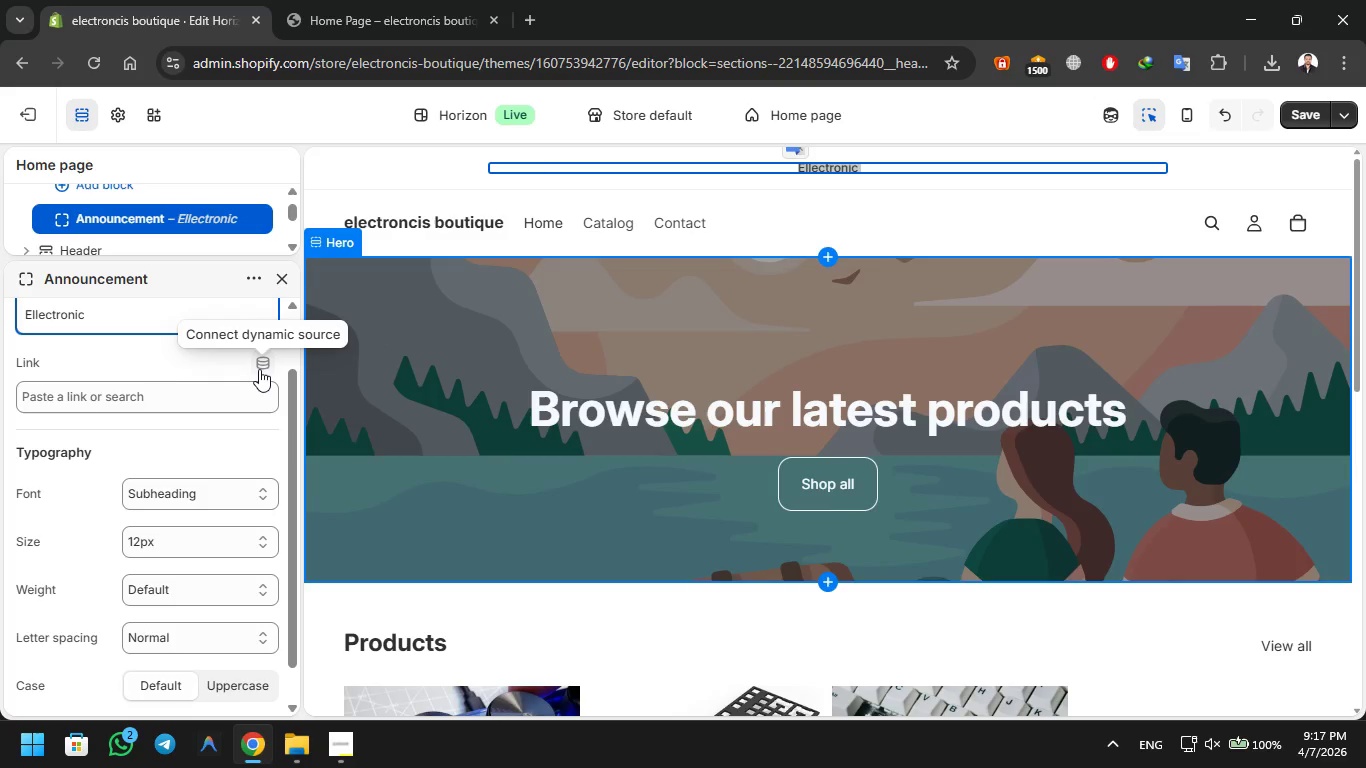 
key(Backspace)
 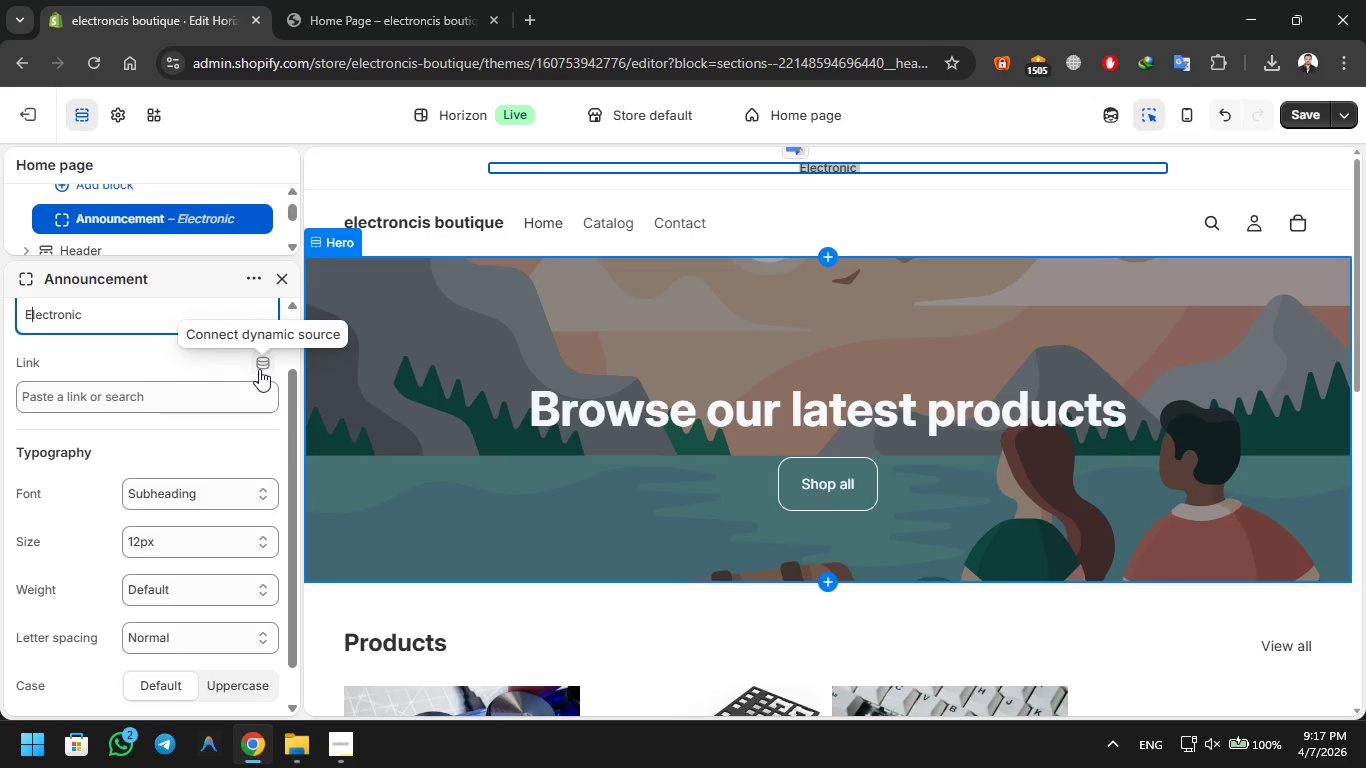 
key(ArrowRight)
 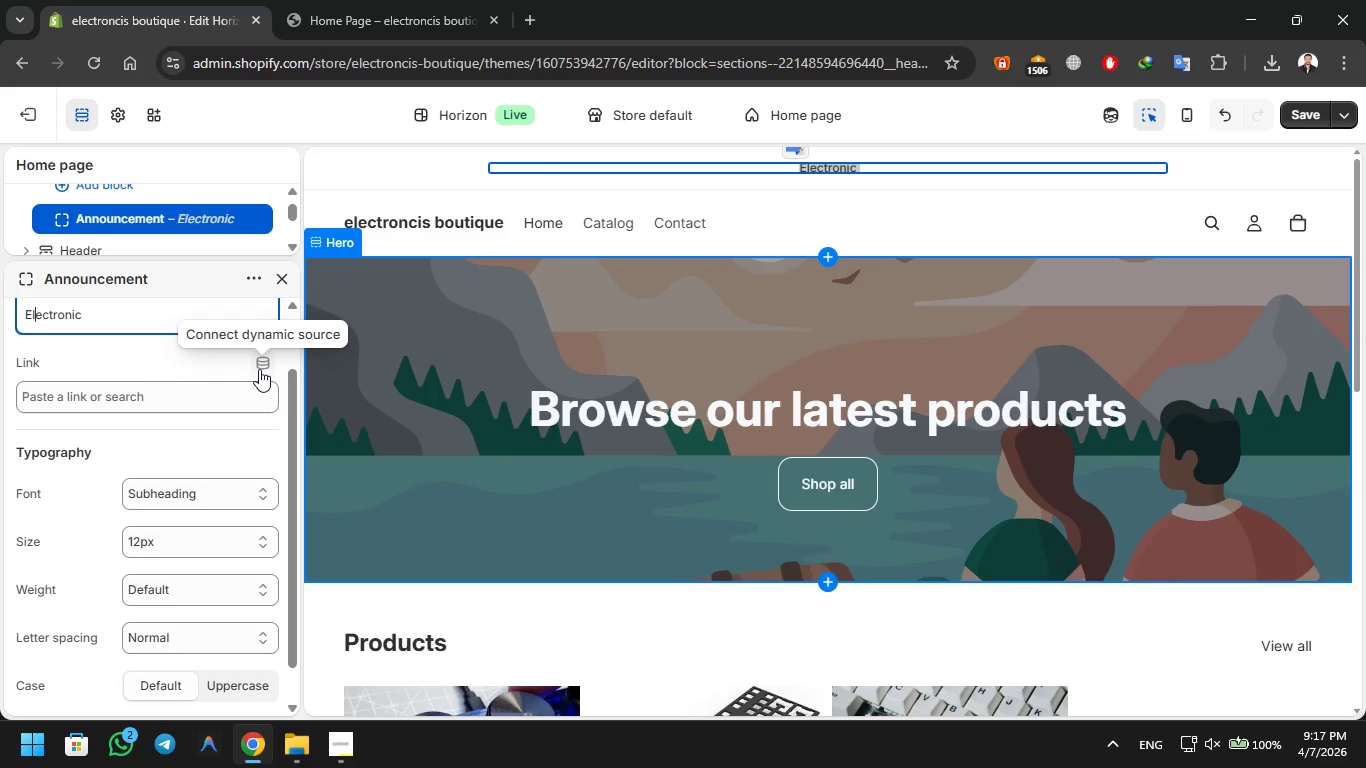 
key(ArrowRight)
 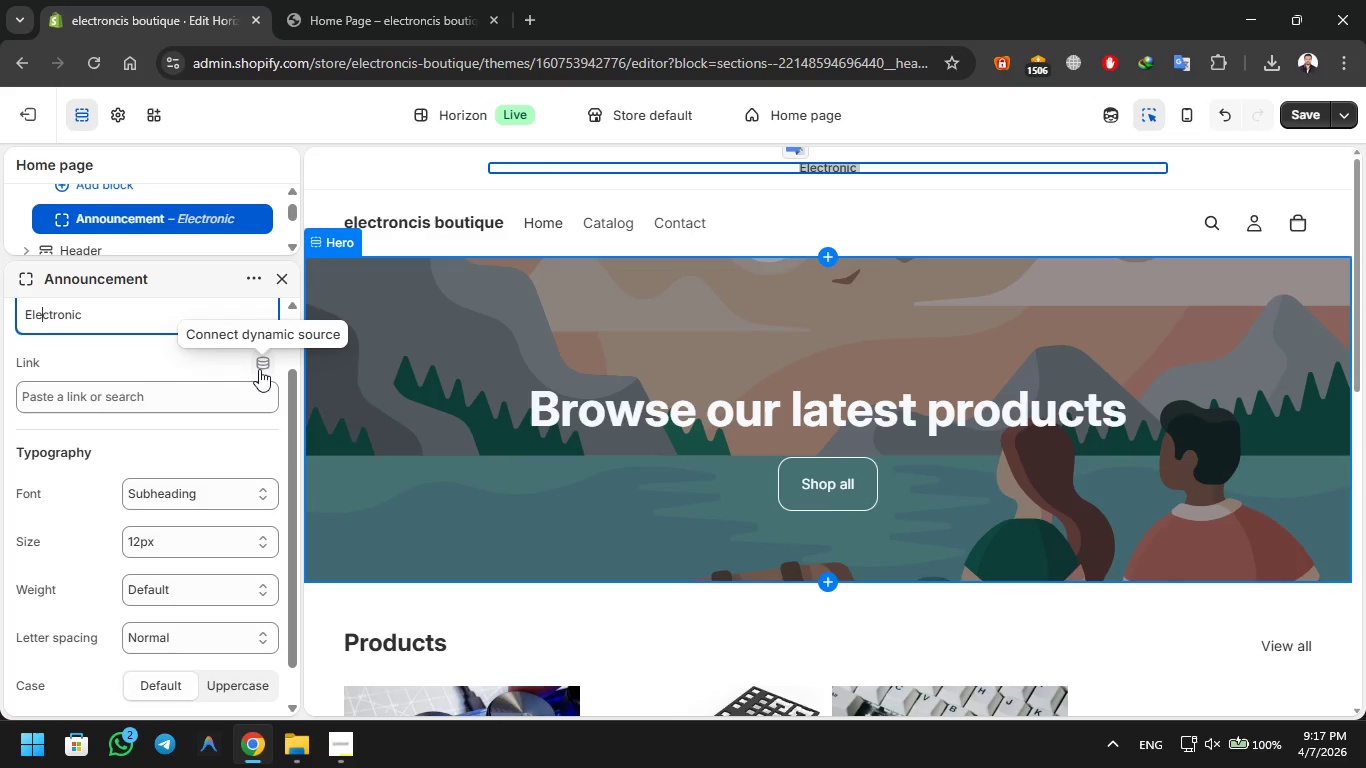 
hold_key(key=ArrowRight, duration=1.03)
 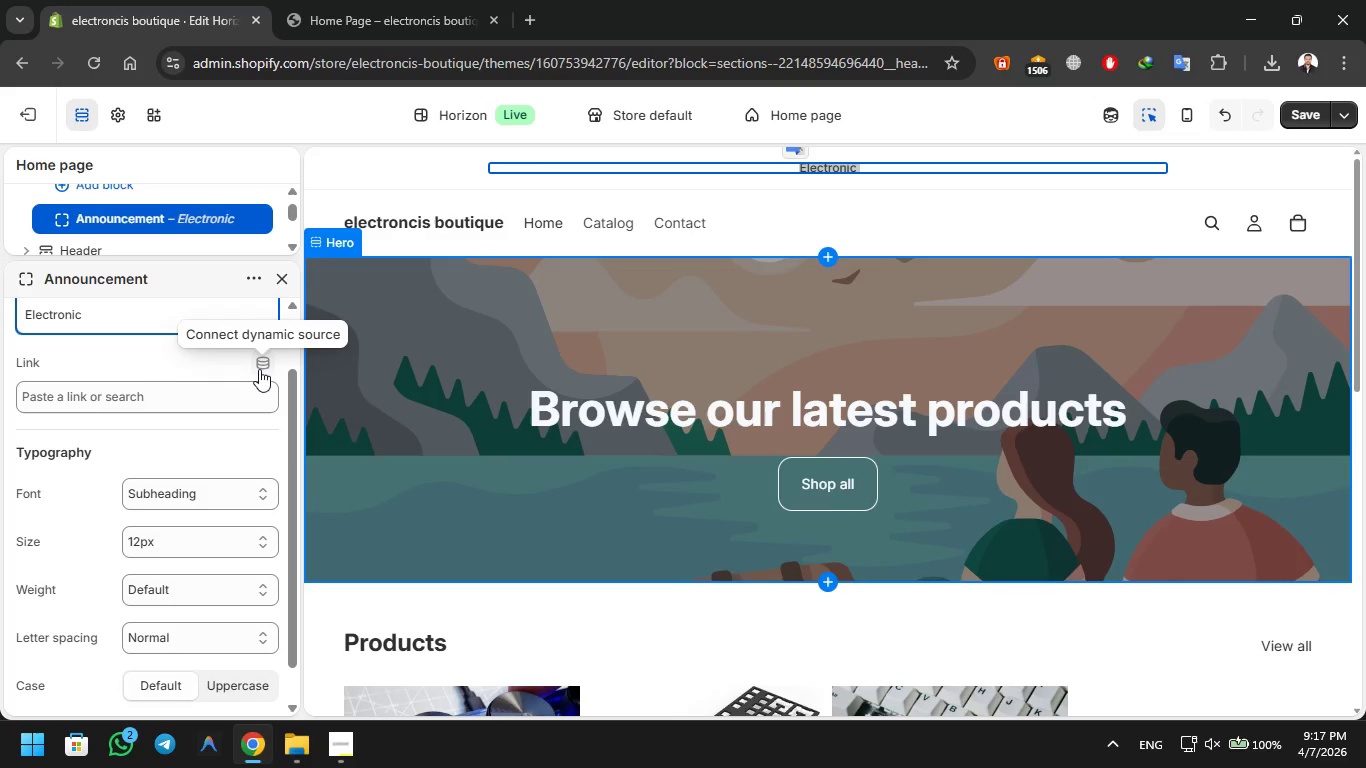 
type( Butiqu)
 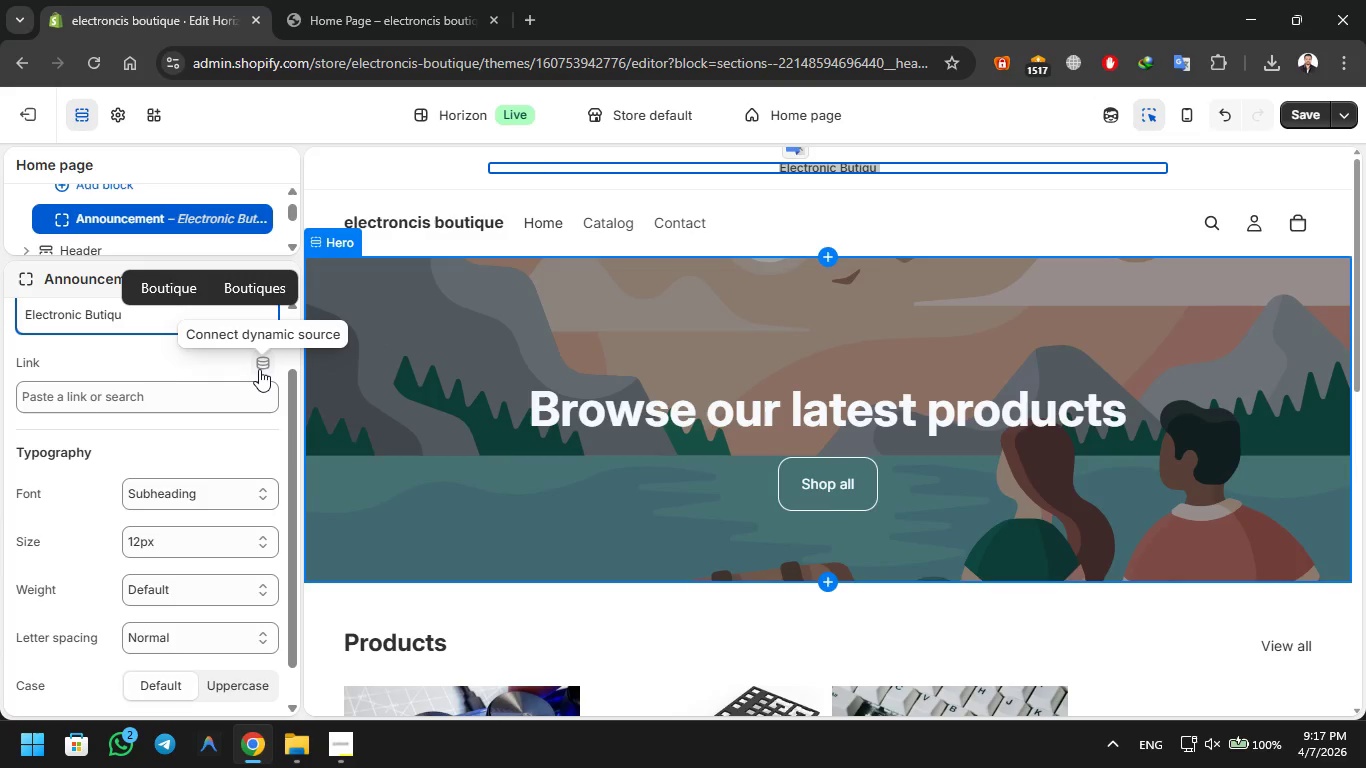 
key(ArrowUp)
 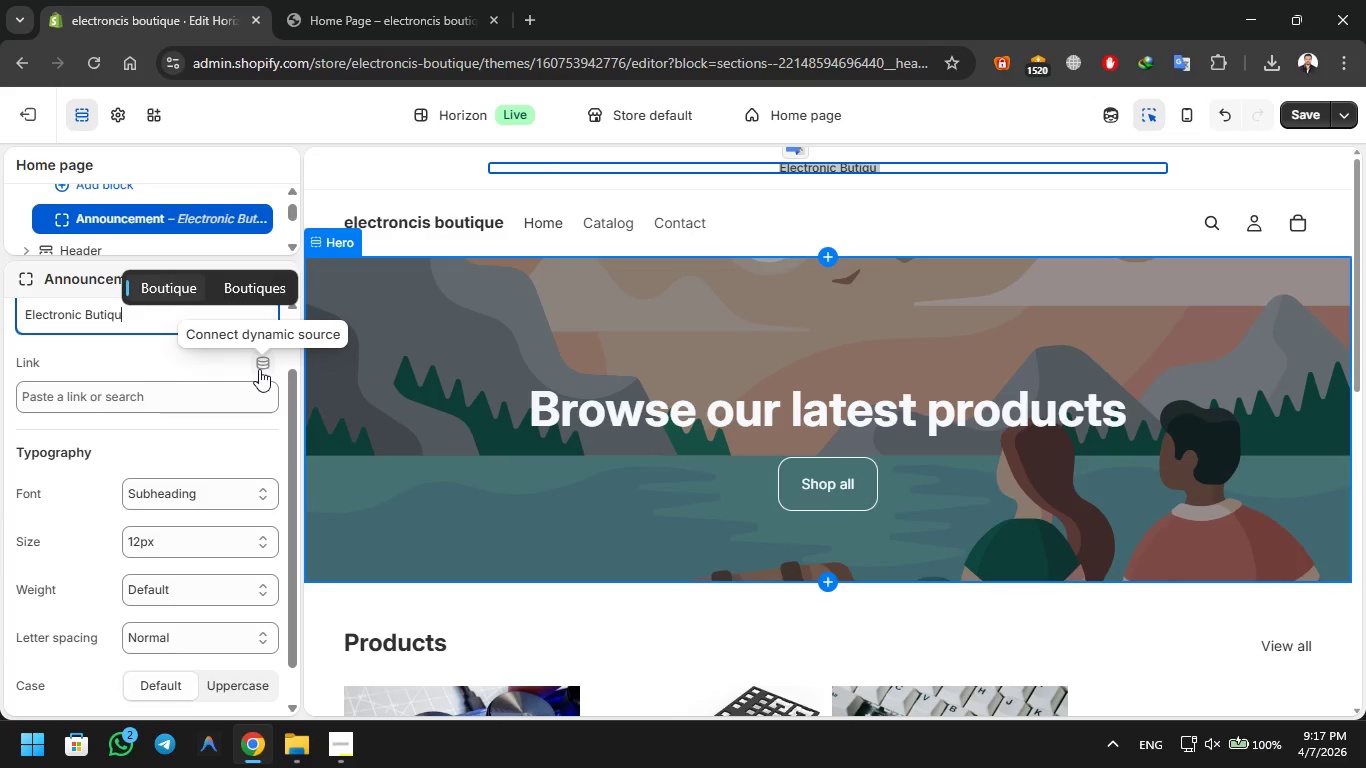 
key(Enter)
 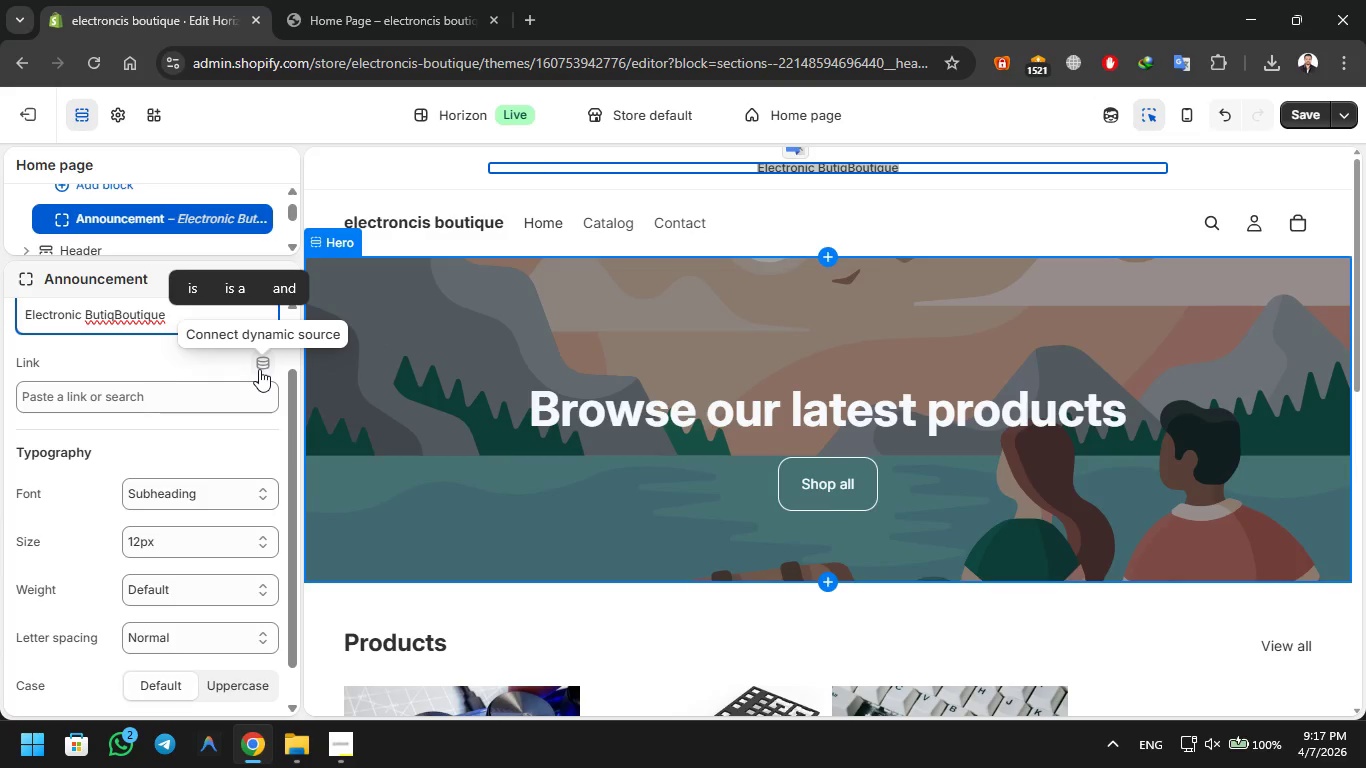 
key(Backspace)
 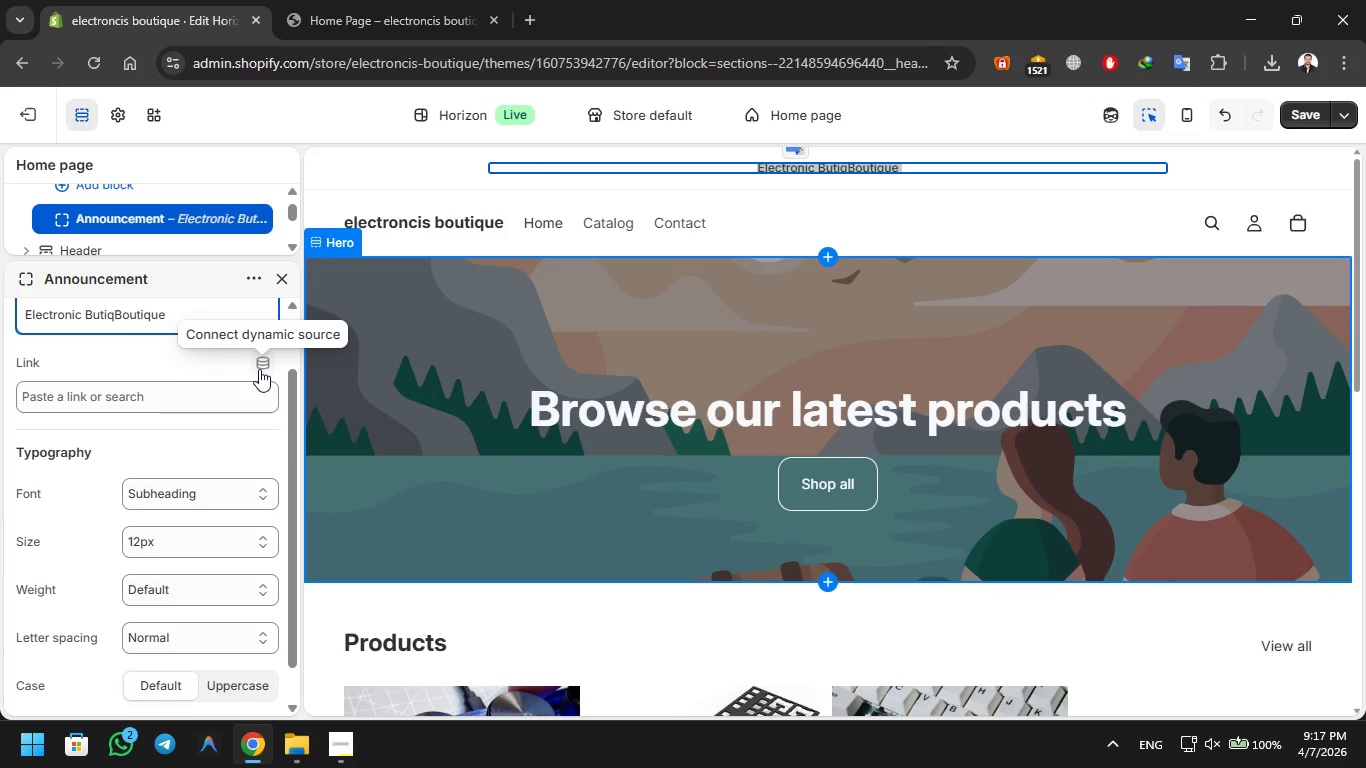 
key(ArrowLeft)
 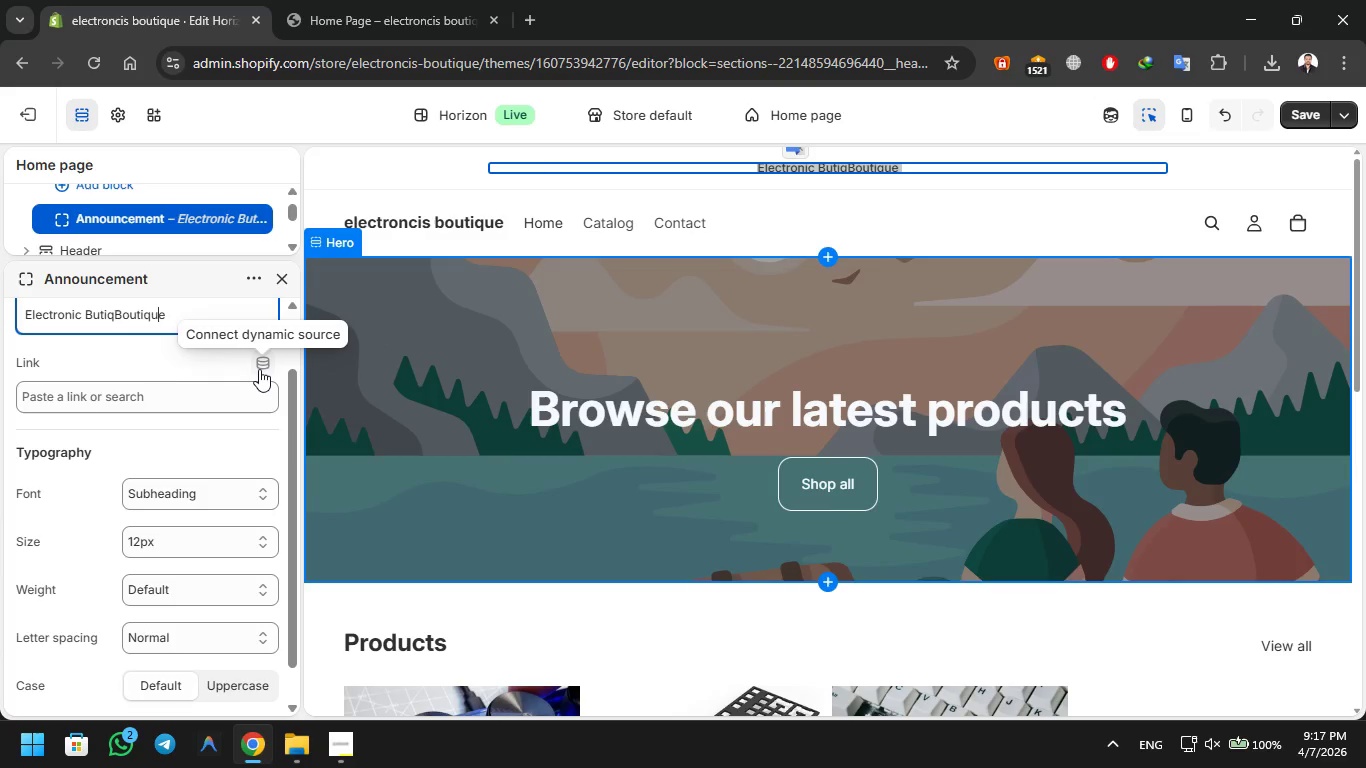 
key(ArrowLeft)
 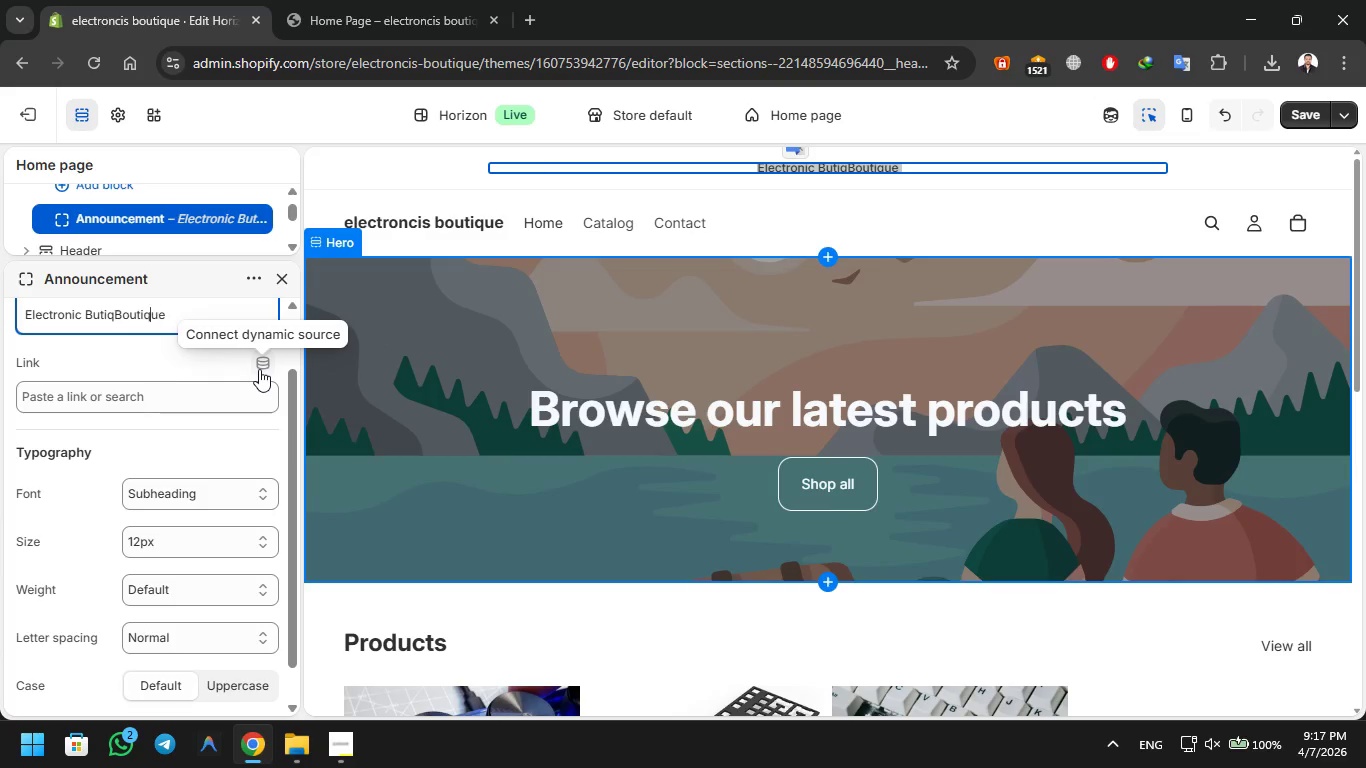 
key(ArrowLeft)
 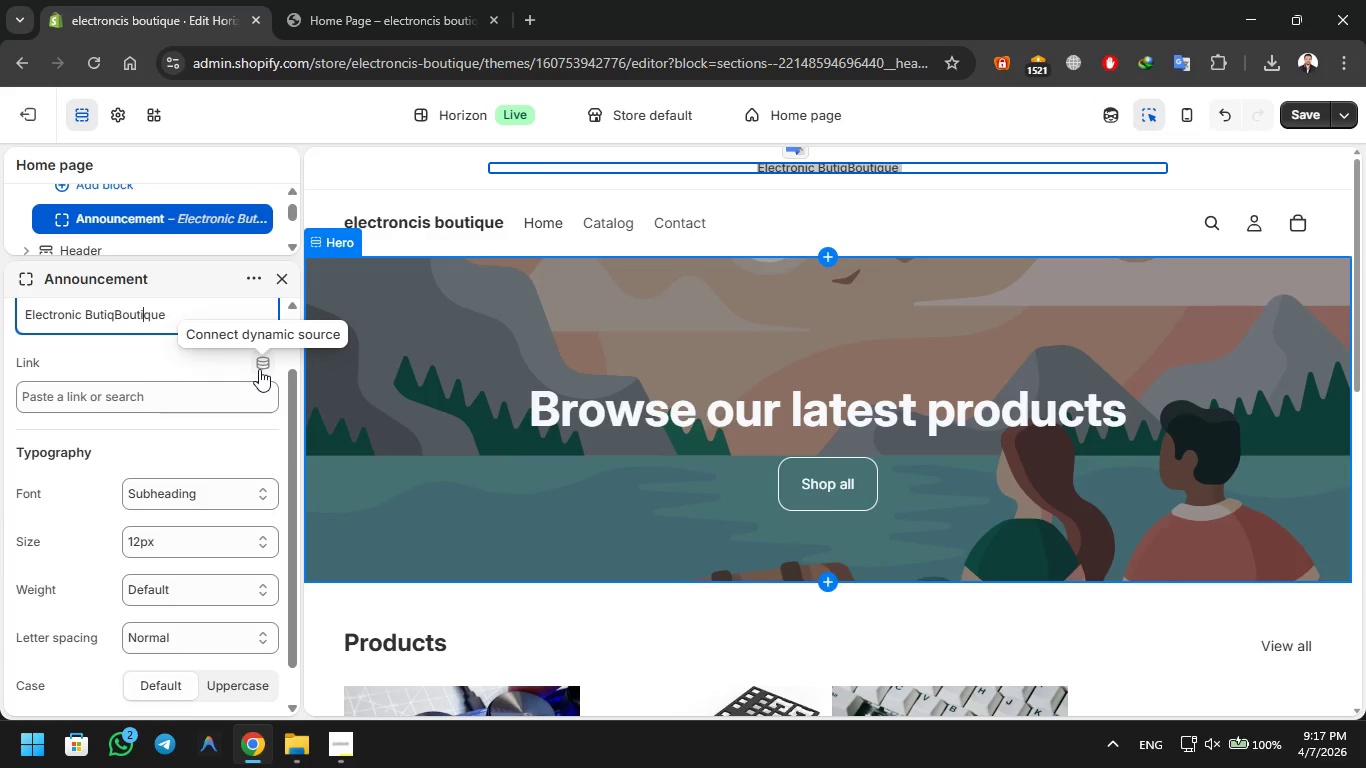 
key(ArrowLeft)
 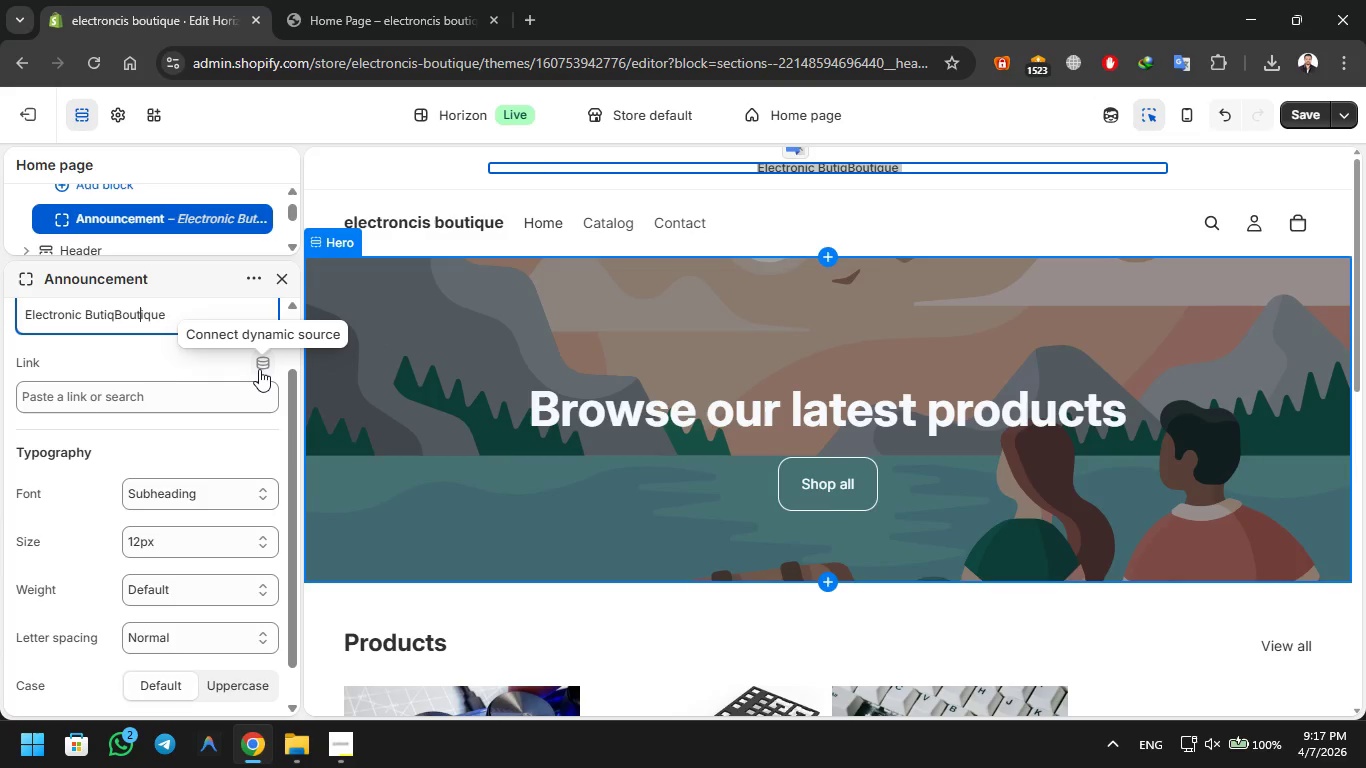 
key(ArrowLeft)
 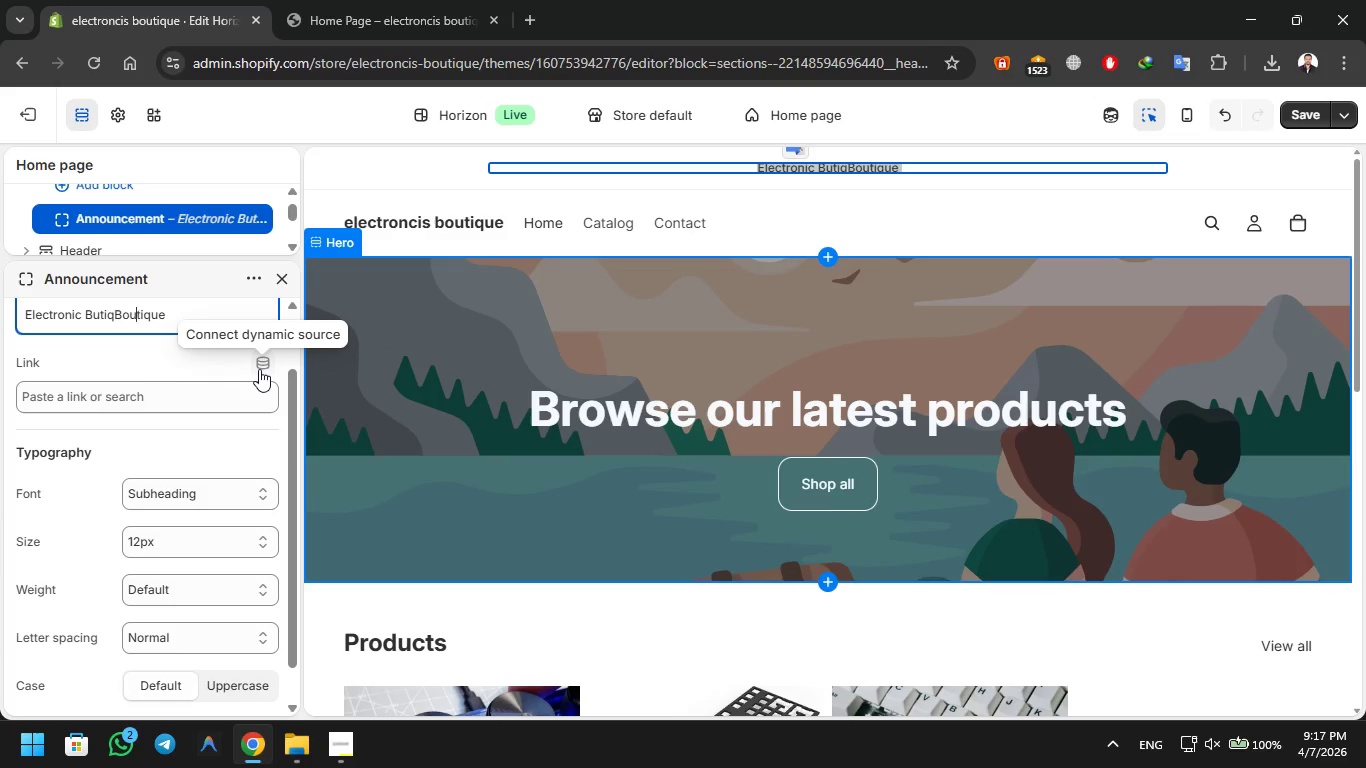 
key(ArrowLeft)
 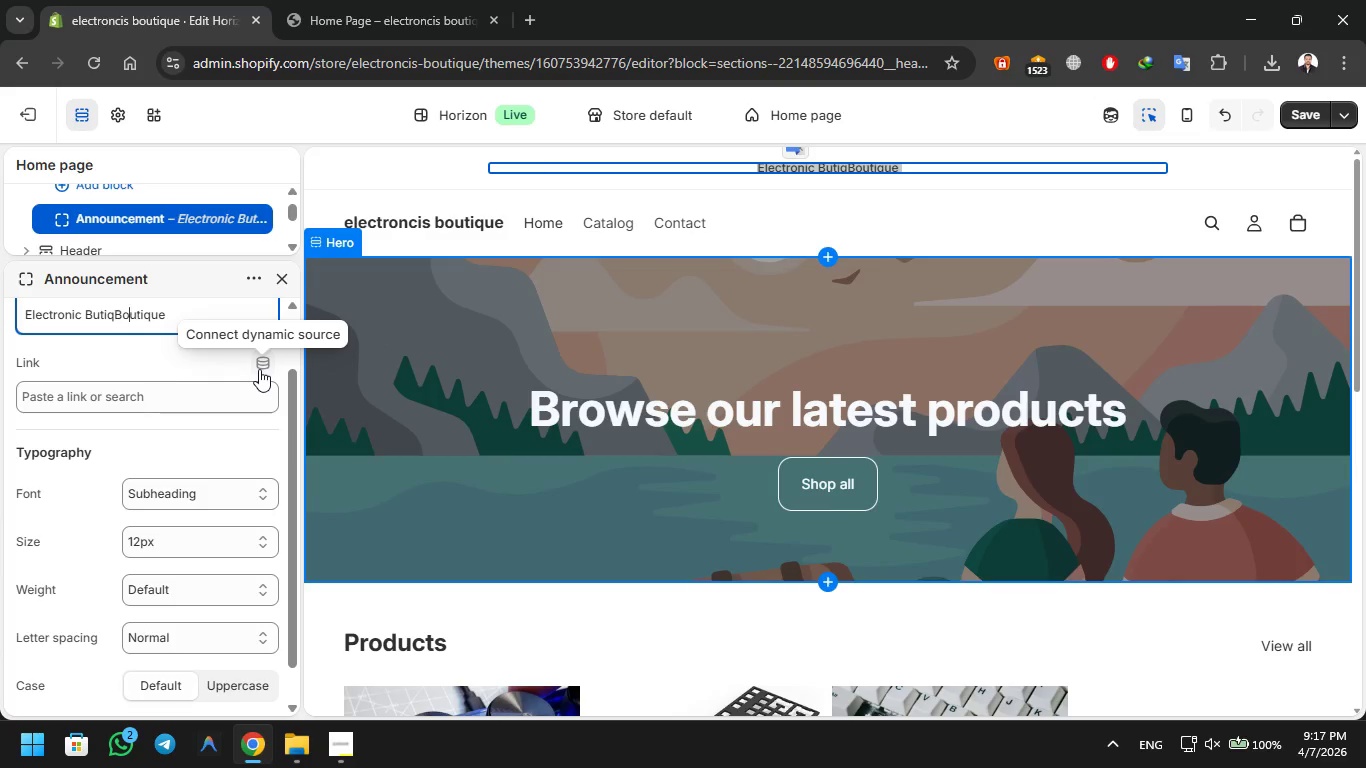 
key(ArrowLeft)
 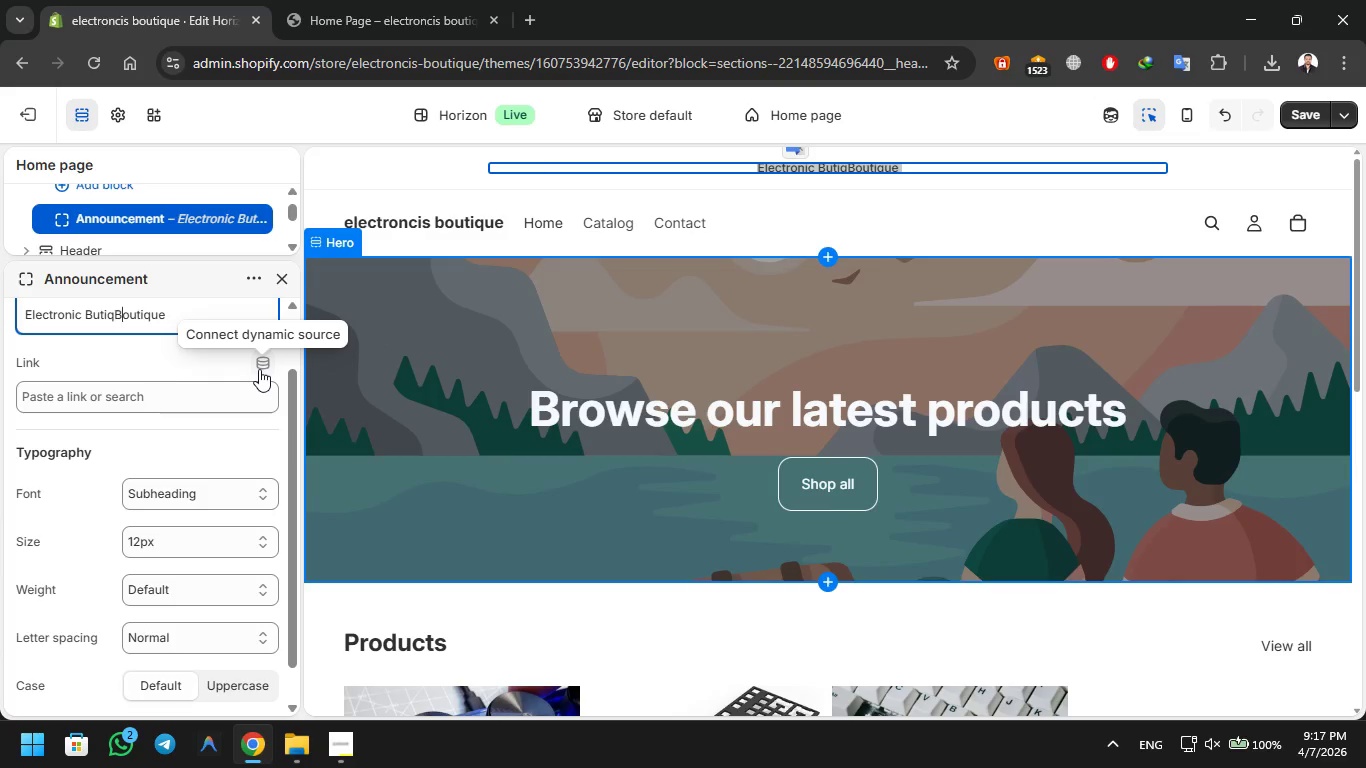 
key(ArrowLeft)
 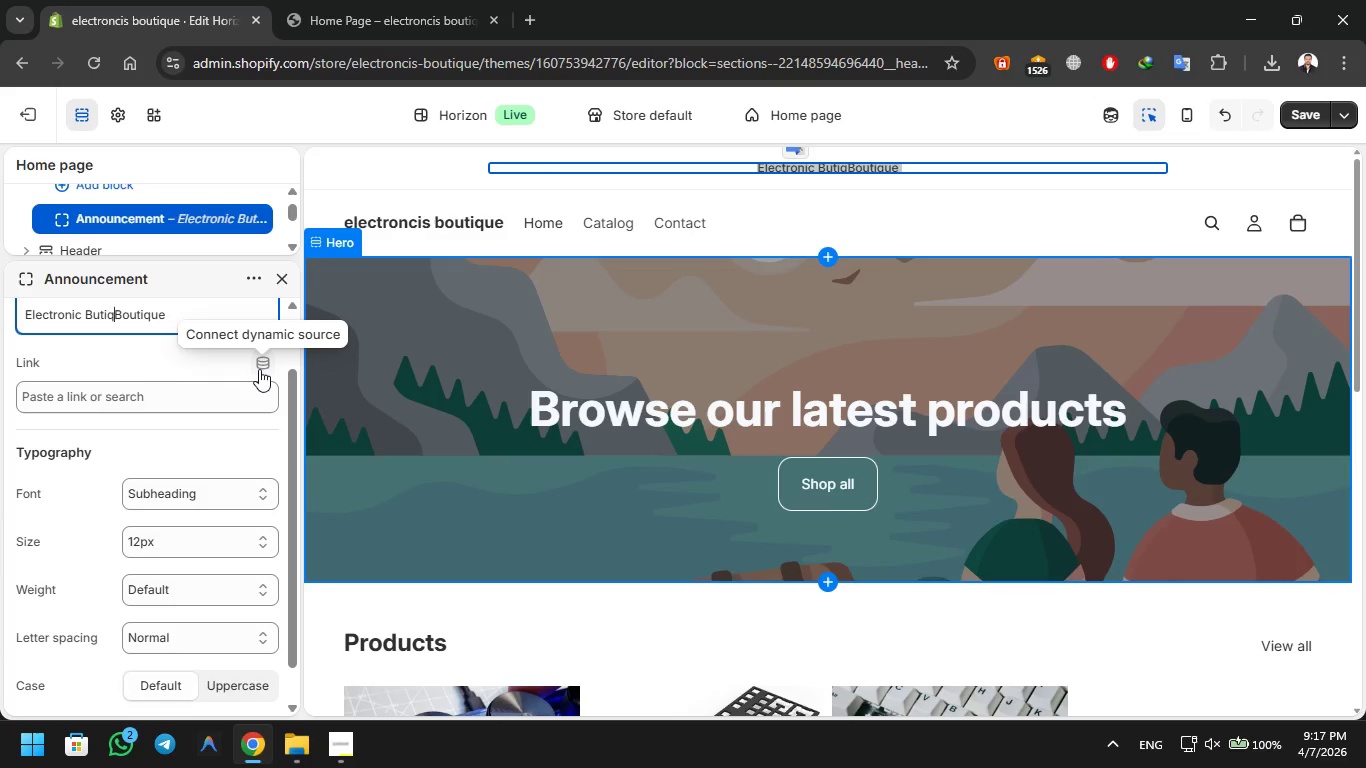 
key(ArrowLeft)
 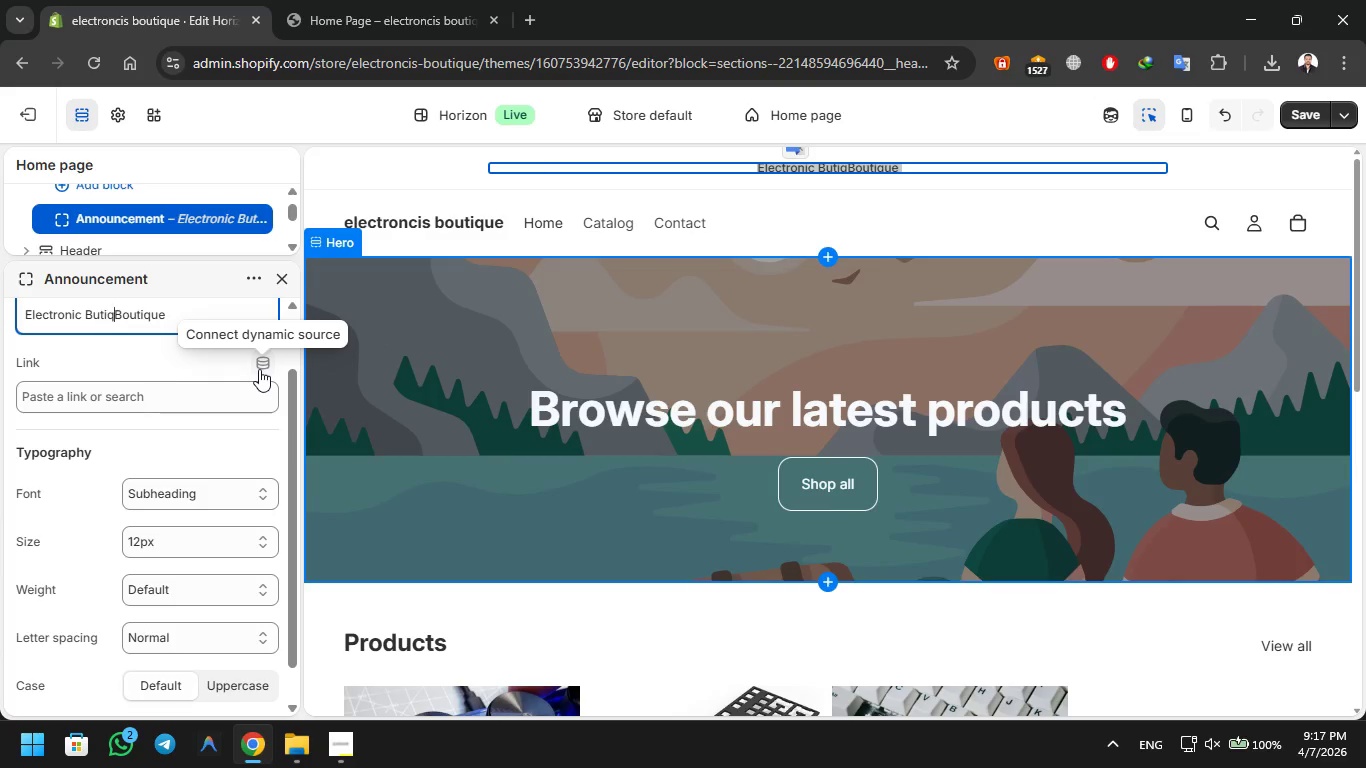 
key(ArrowRight)
 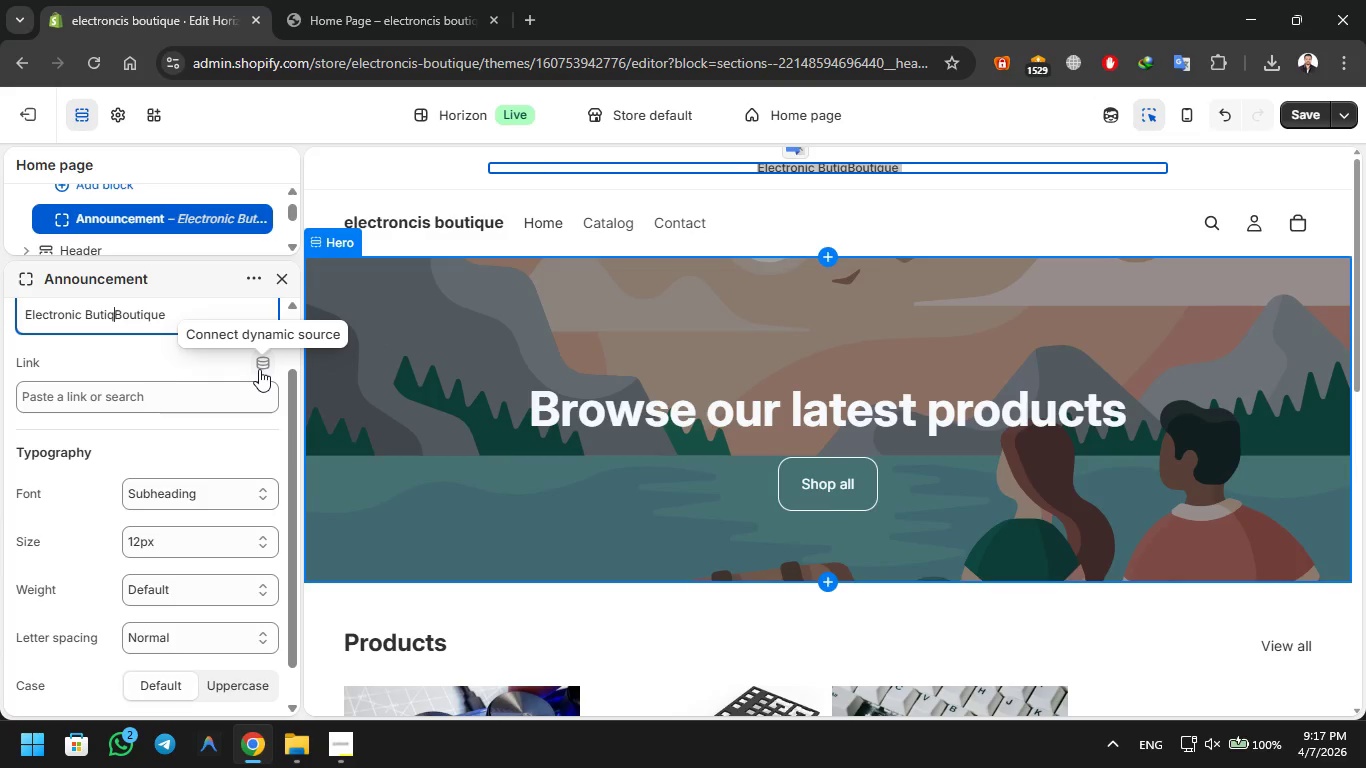 
key(Backspace)
 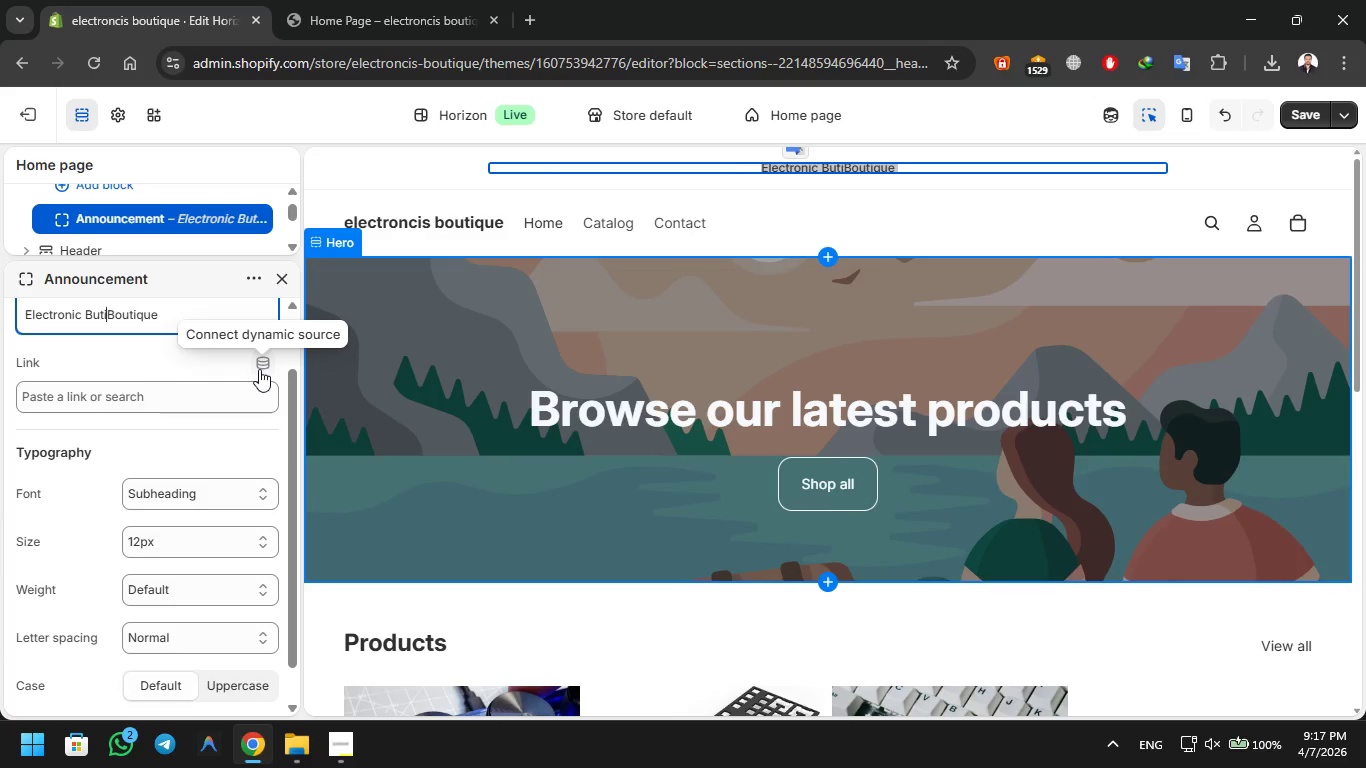 
key(Backspace)
 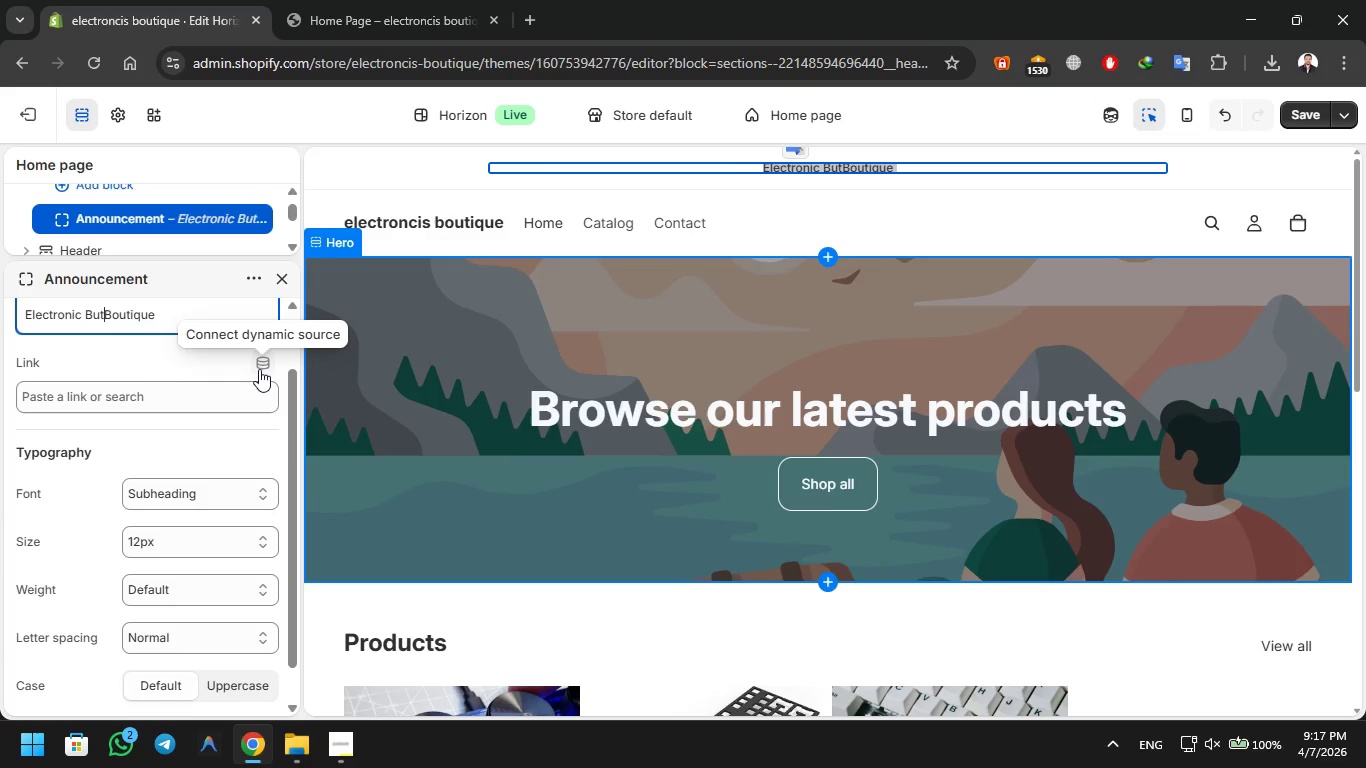 
key(Backspace)
 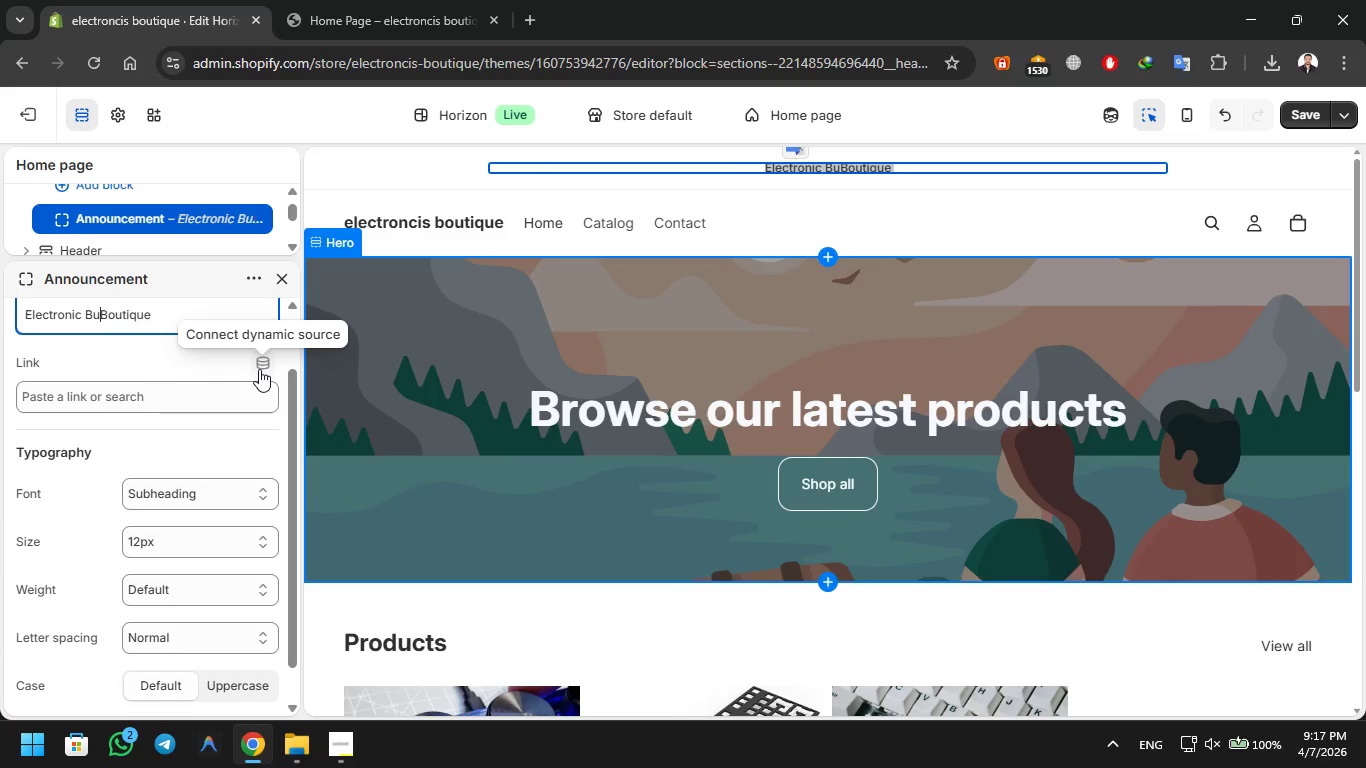 
key(Backspace)
 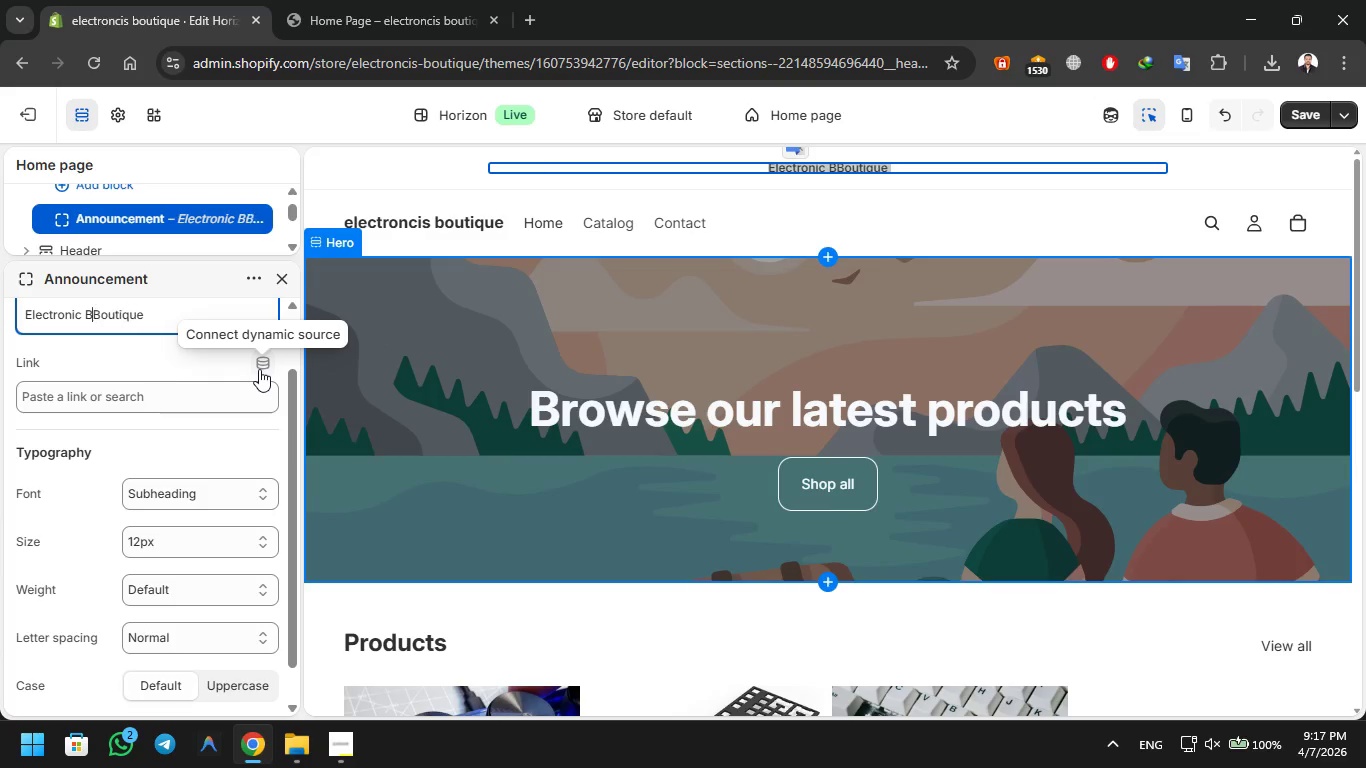 
key(Backspace)
 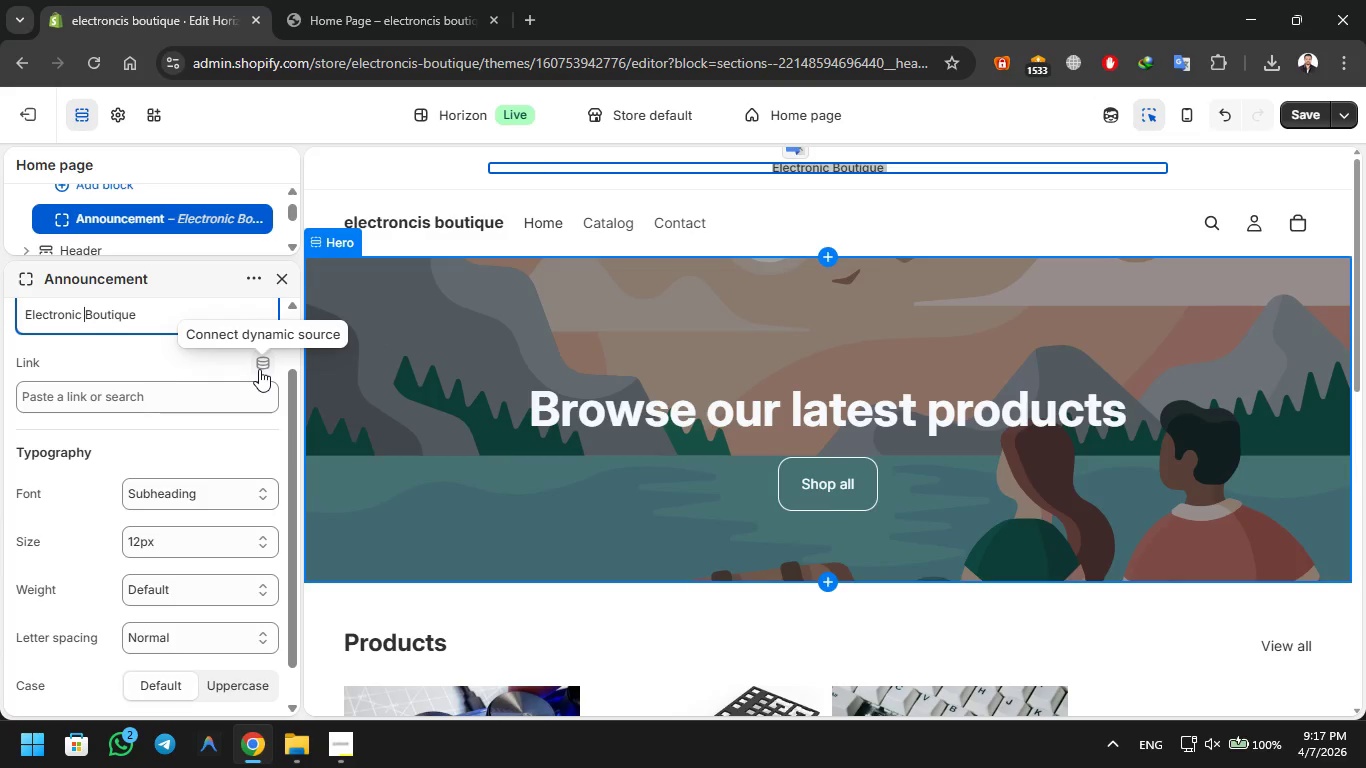 
wait(20.17)
 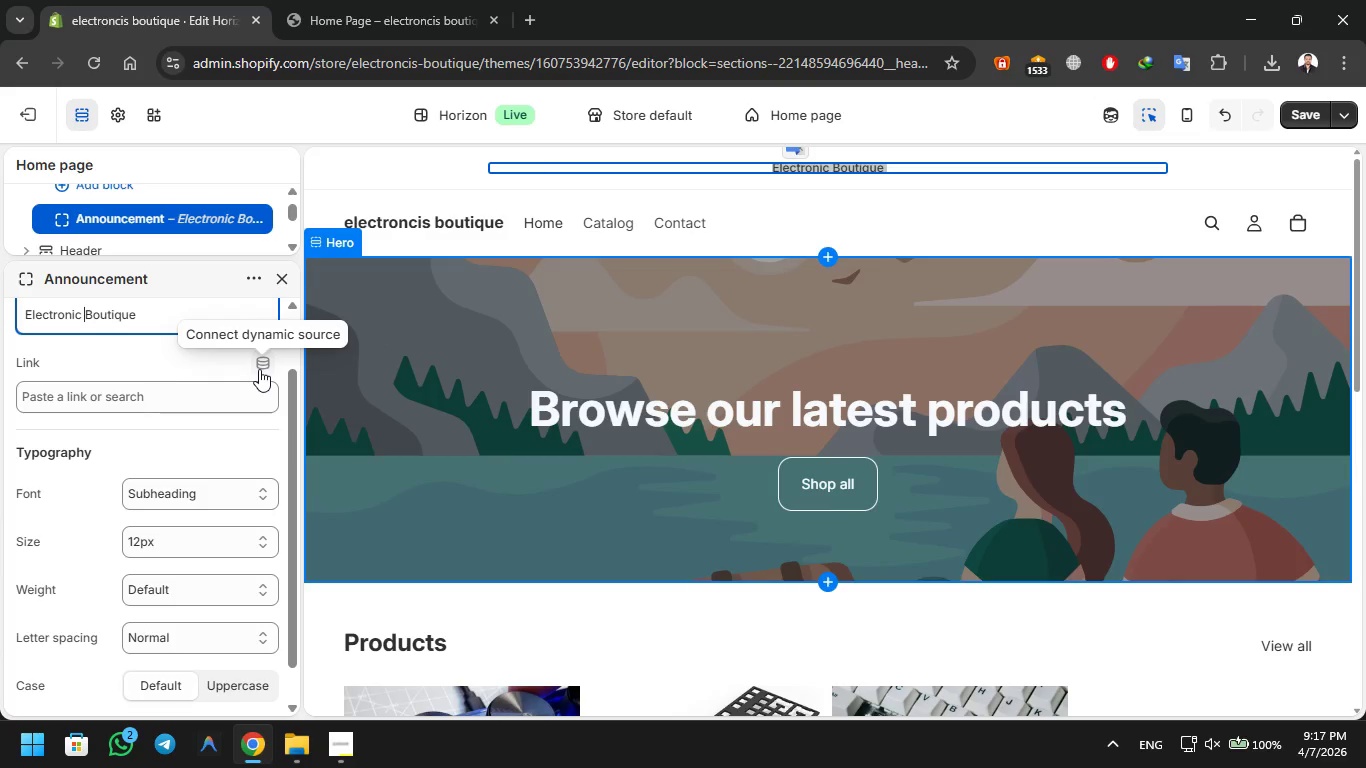 
double_click([670, 398])
 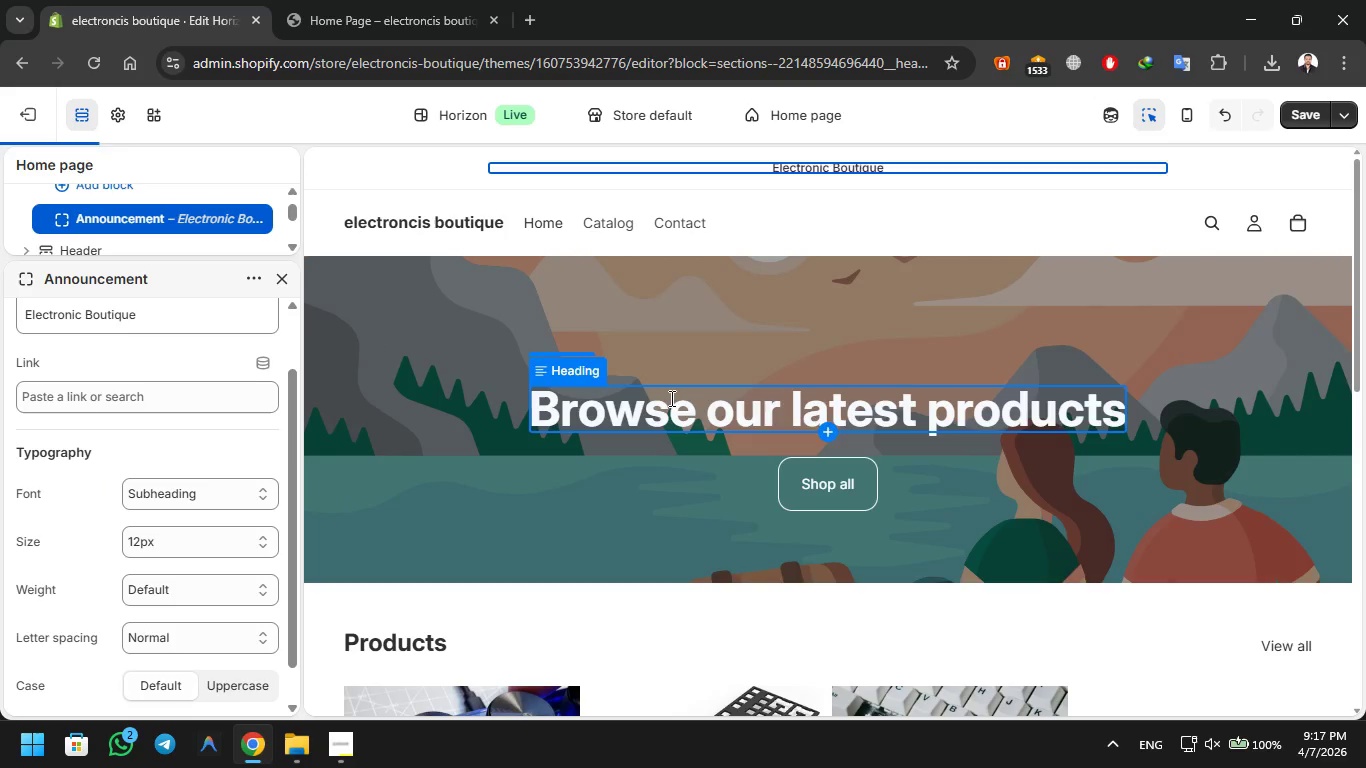 
triple_click([670, 398])
 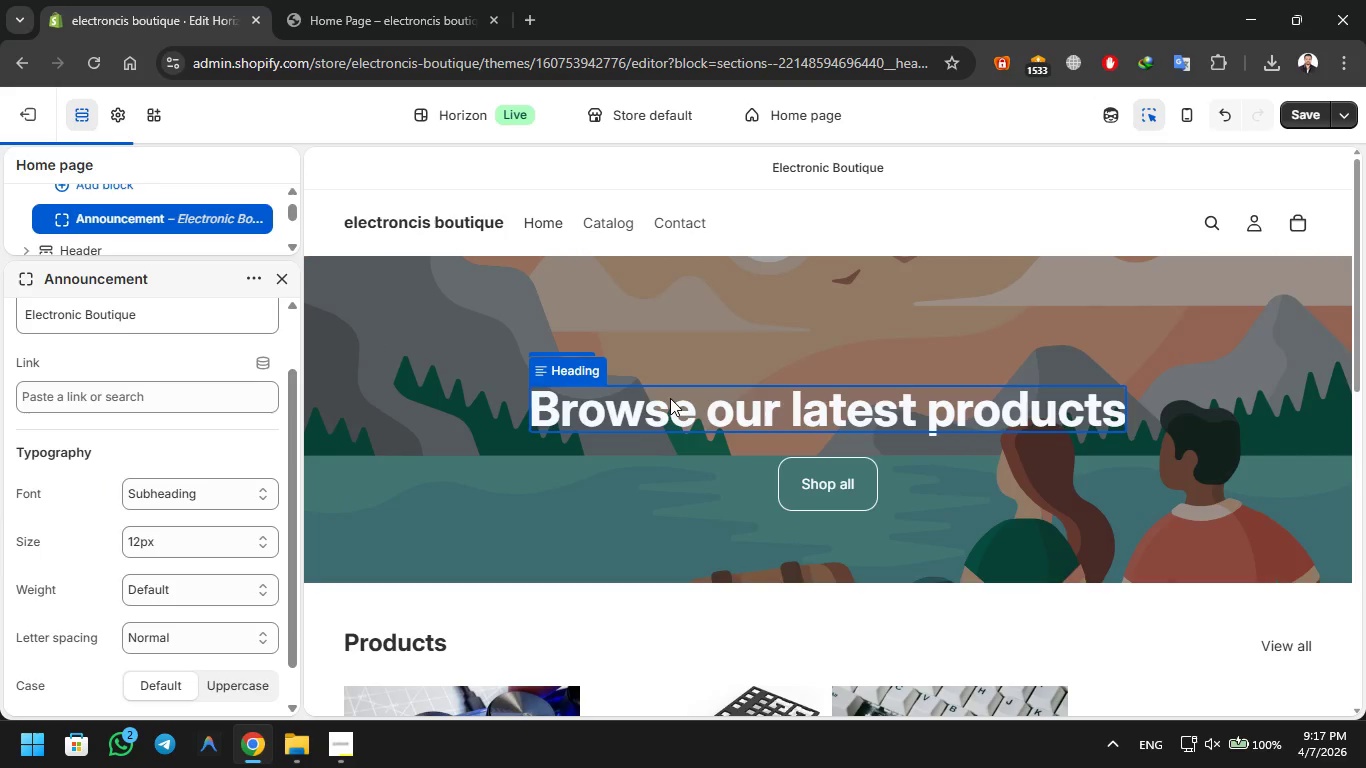 
triple_click([670, 398])
 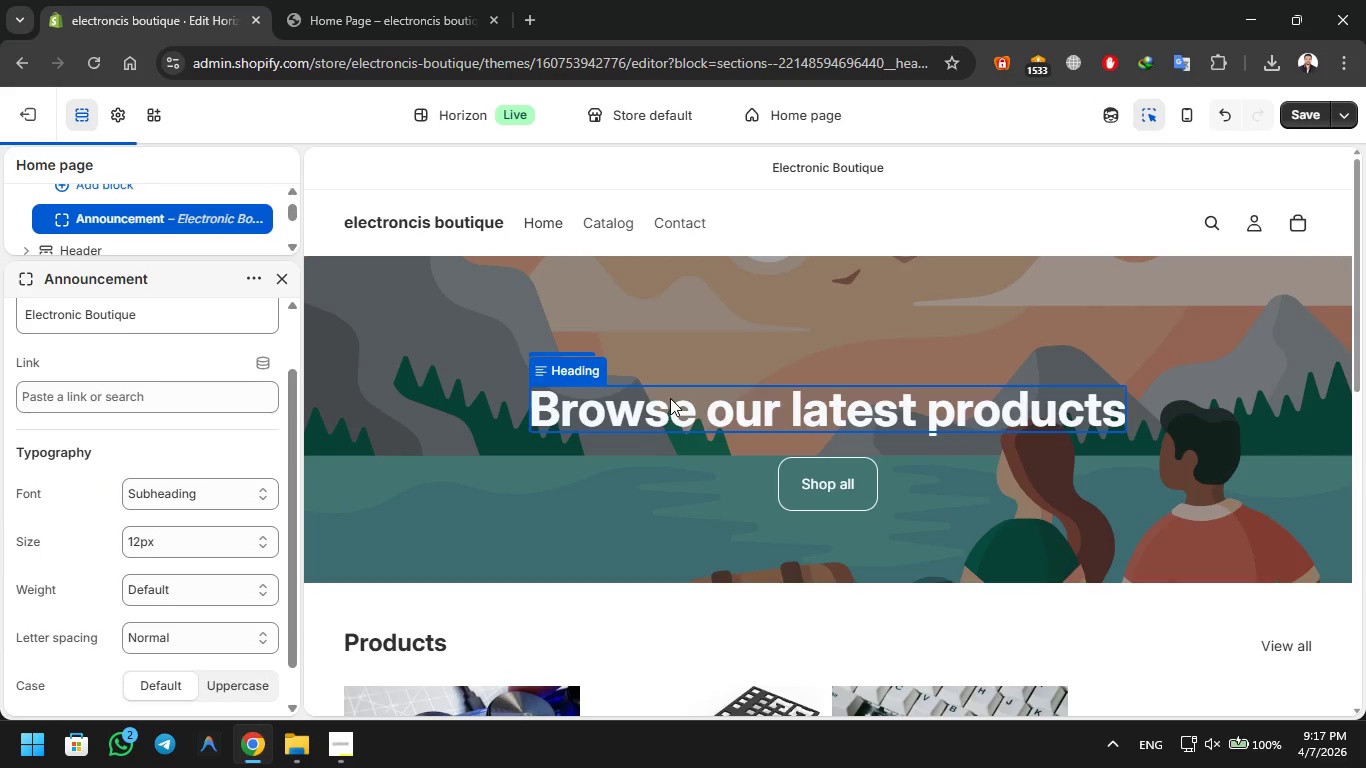 
triple_click([670, 398])
 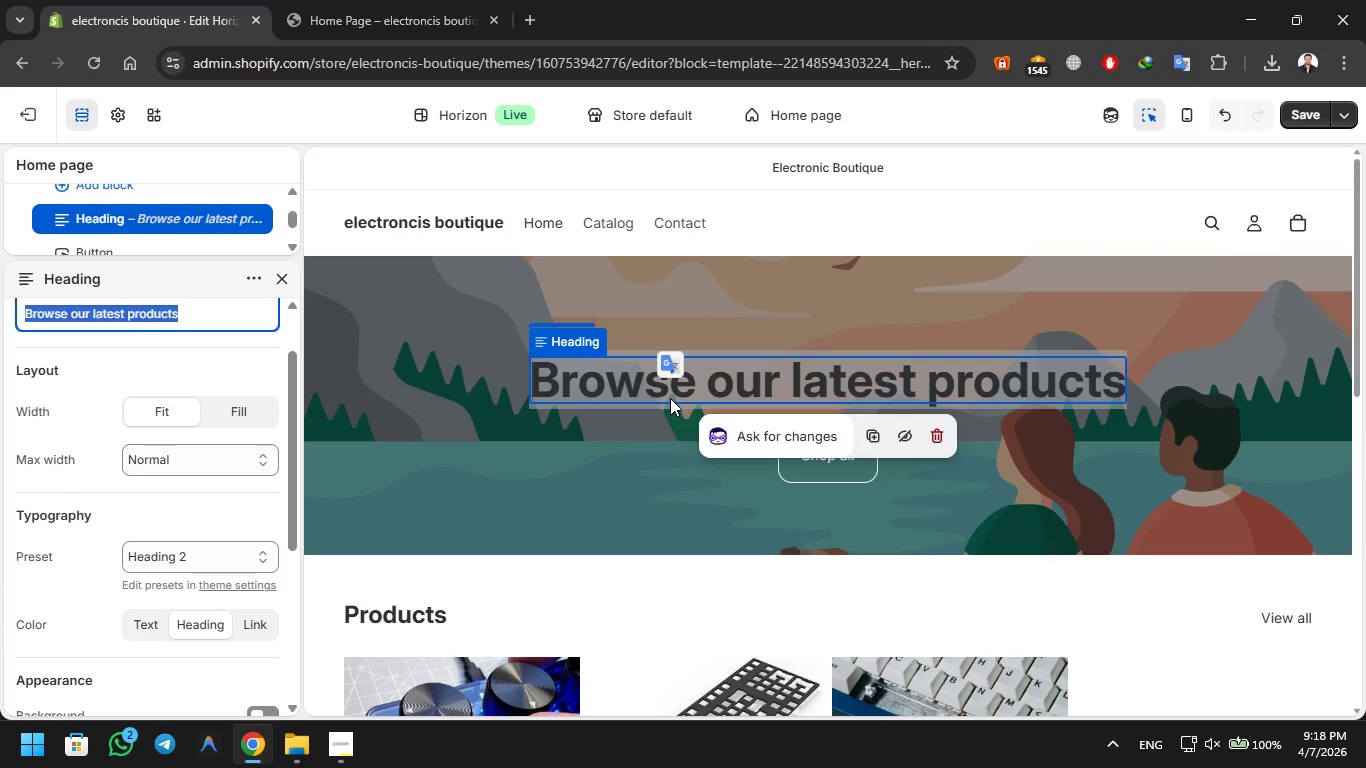 
wait(9.22)
 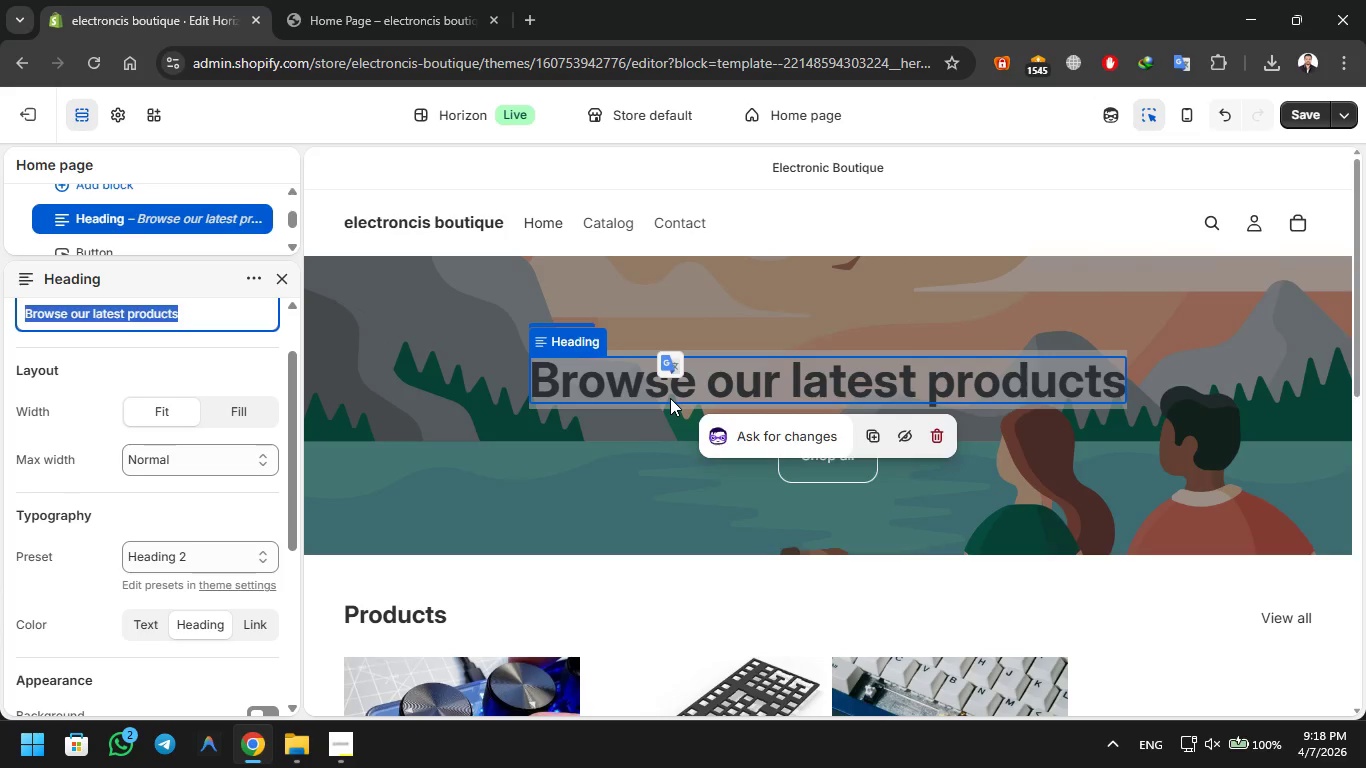 
hold_key(key=ShiftLeft, duration=1.77)
 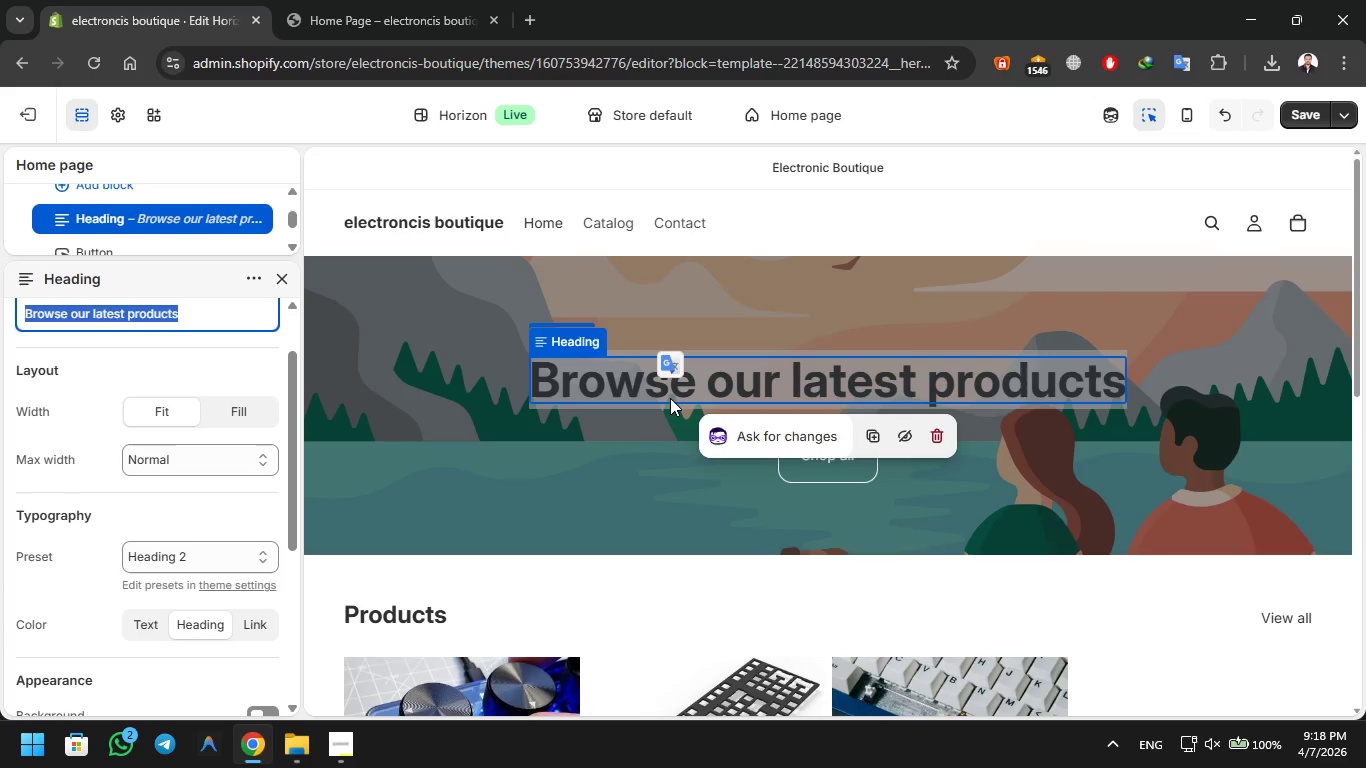 
type(Our New W)
key(Backspace)
type( El)
 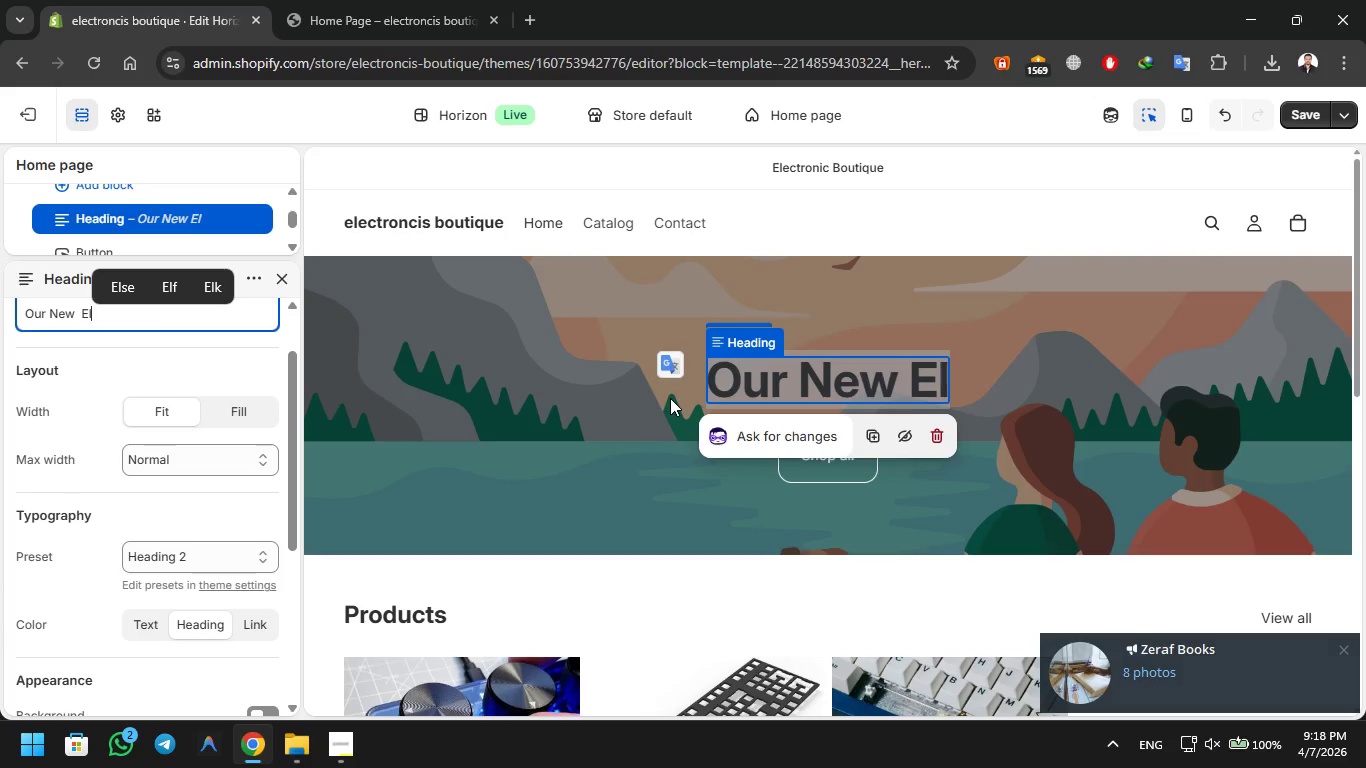 
key(E)
 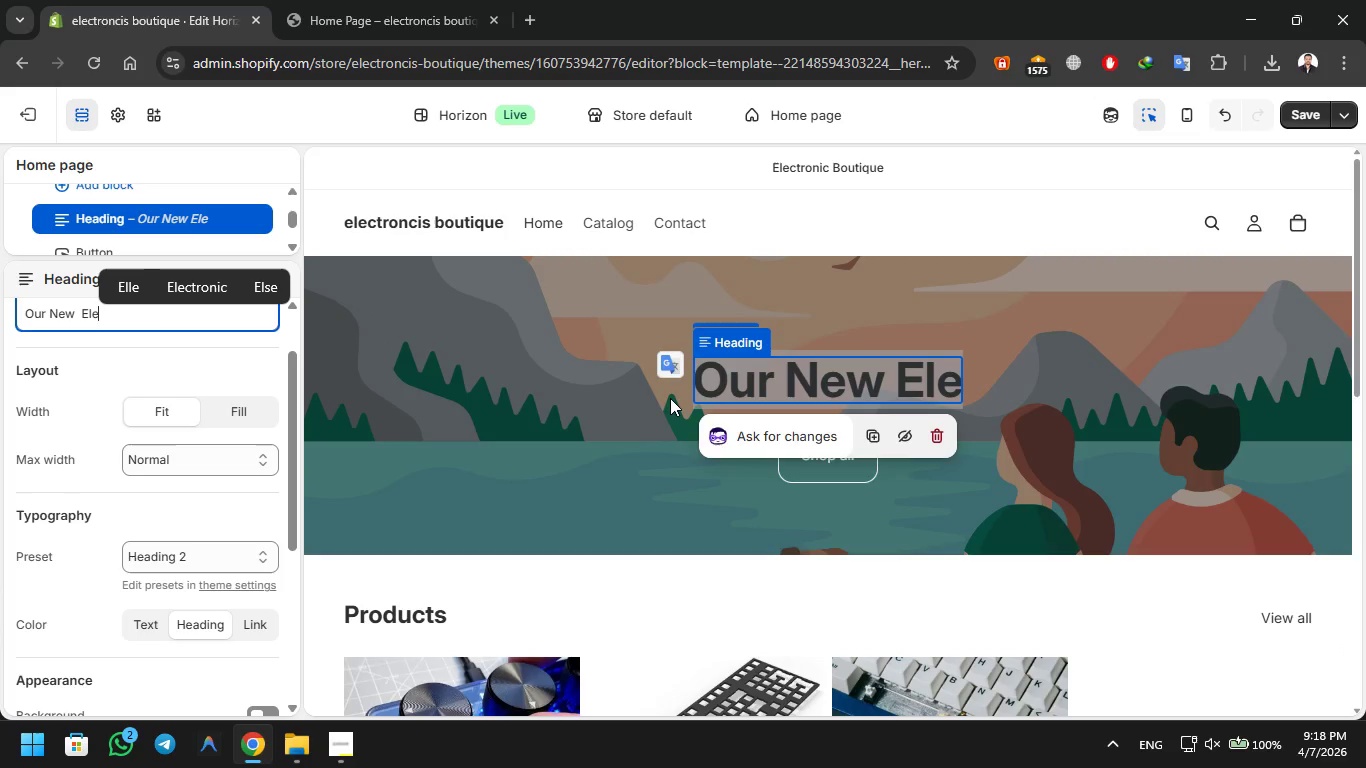 
key(ArrowUp)
 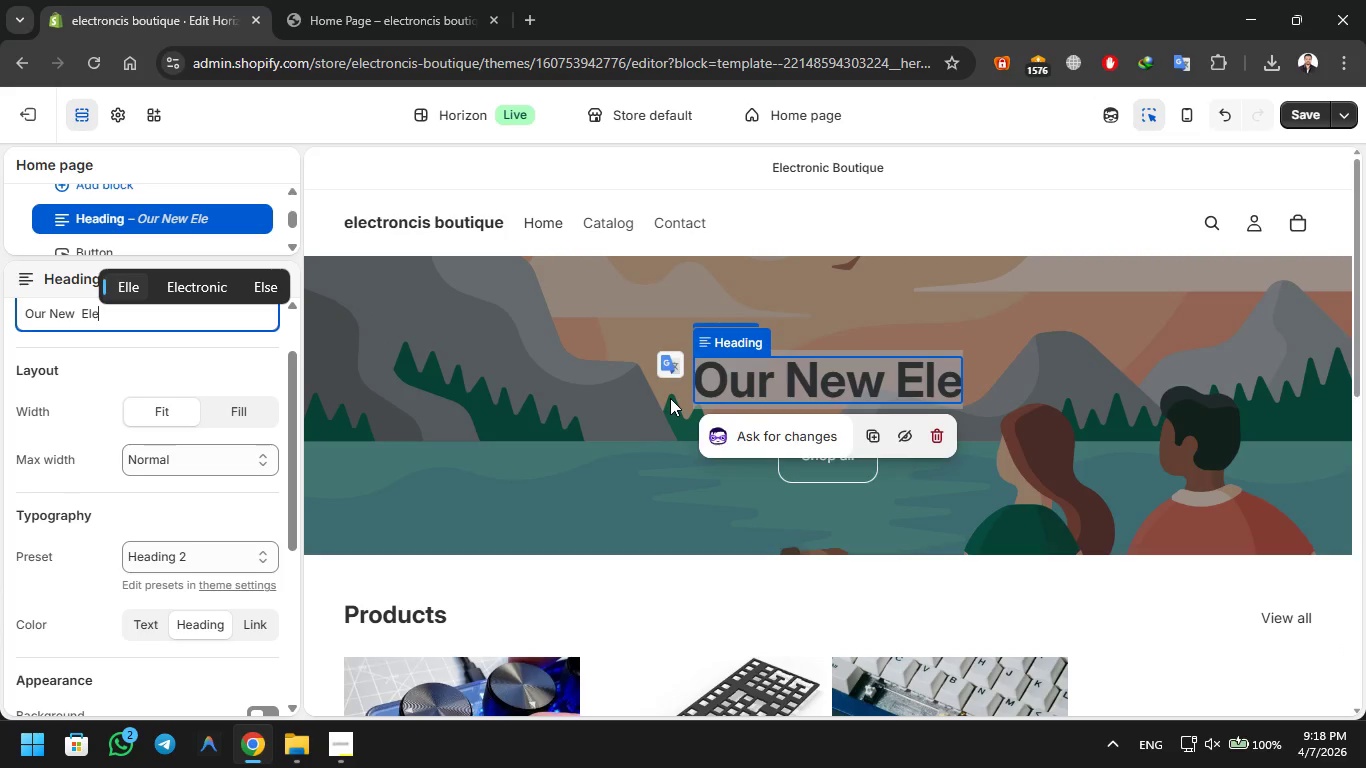 
key(ArrowRight)
 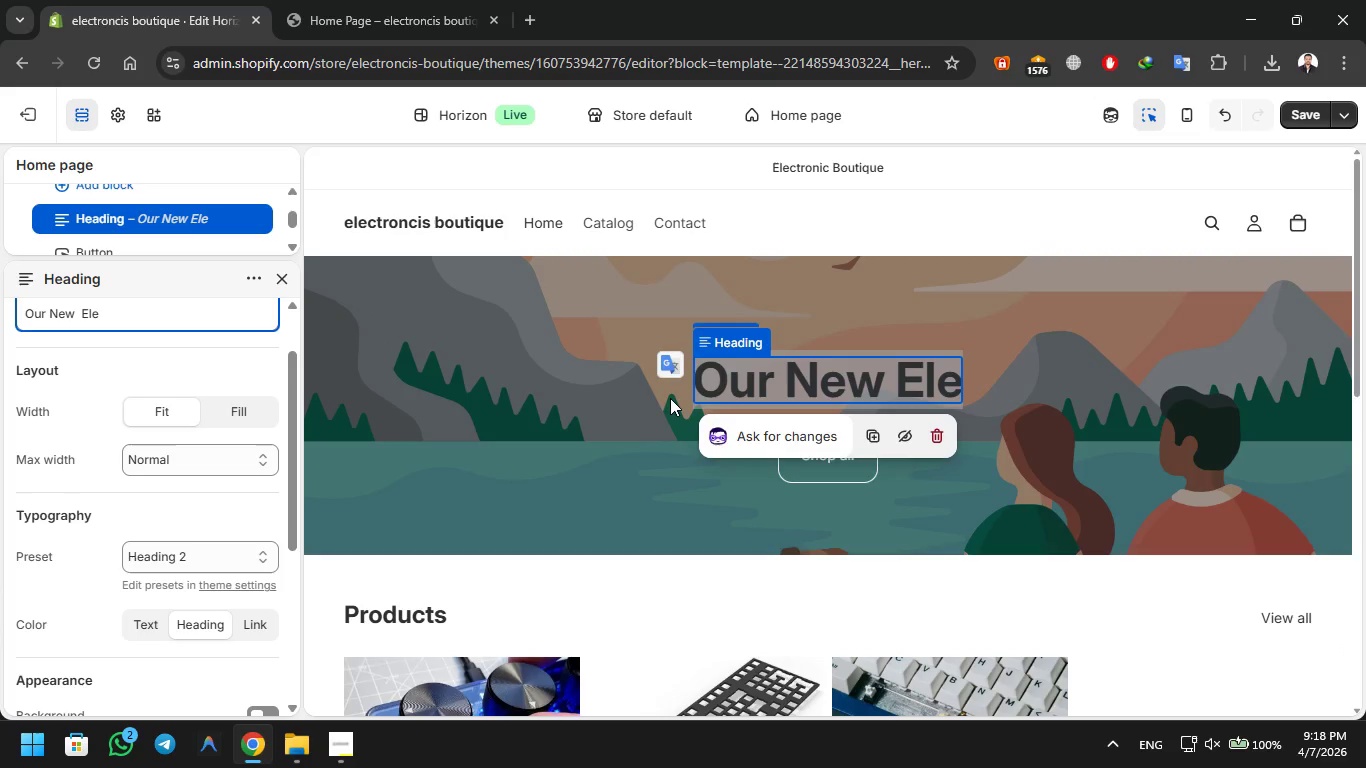 
key(Enter)
 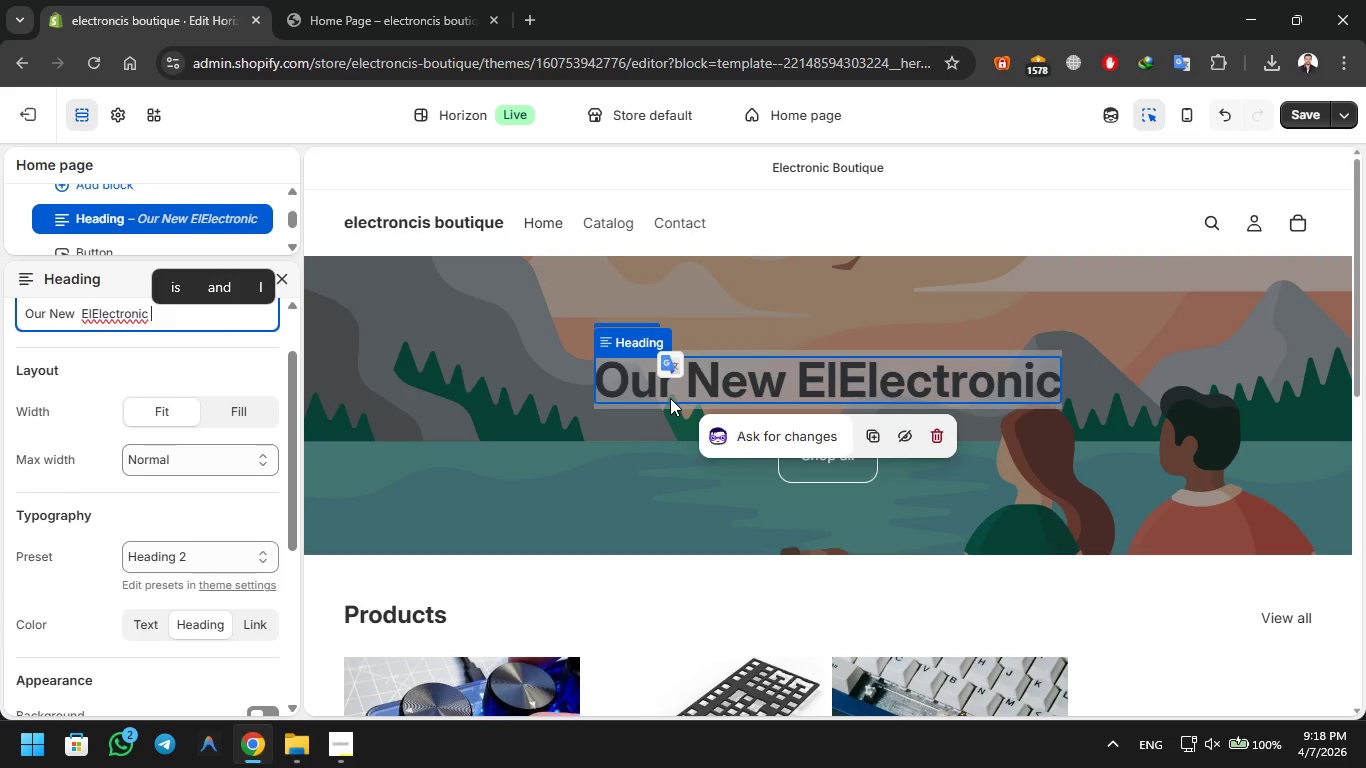 
type(Devive)
 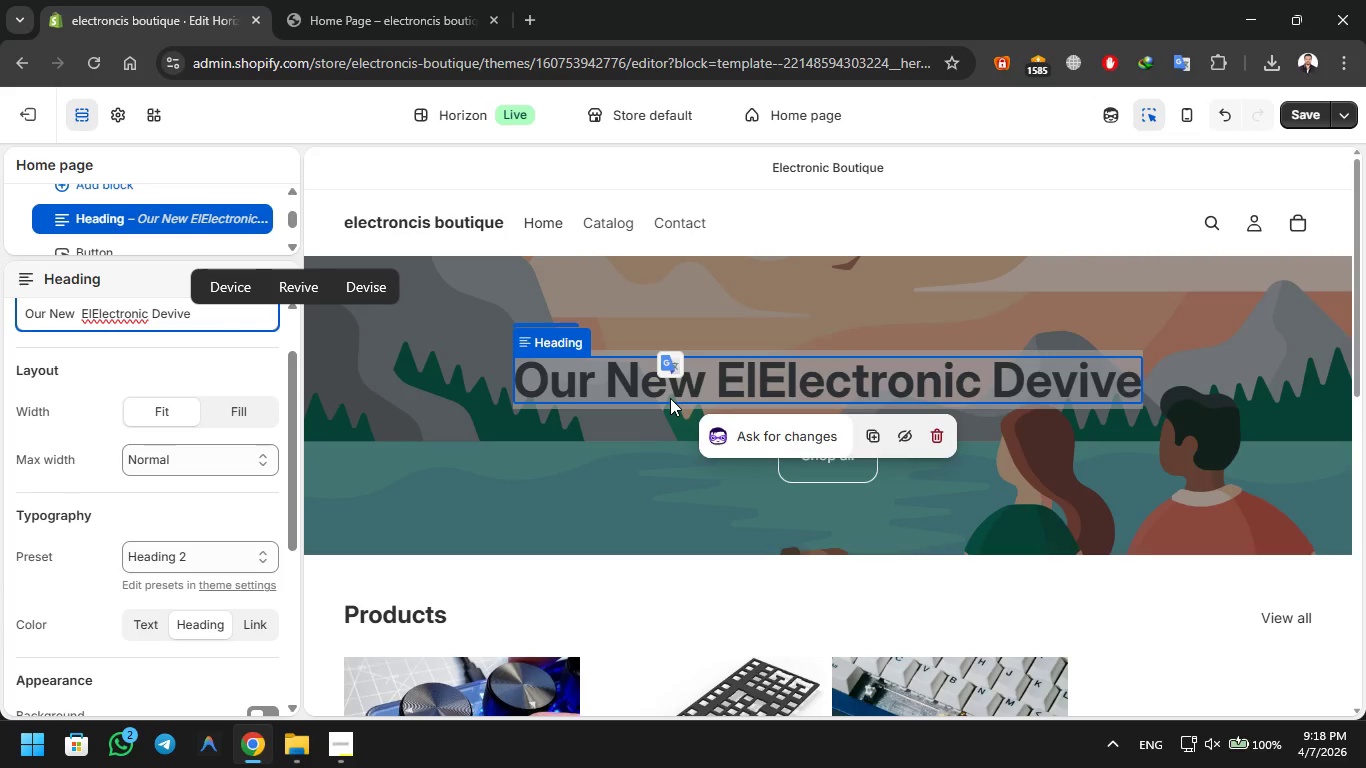 
key(ArrowUp)
 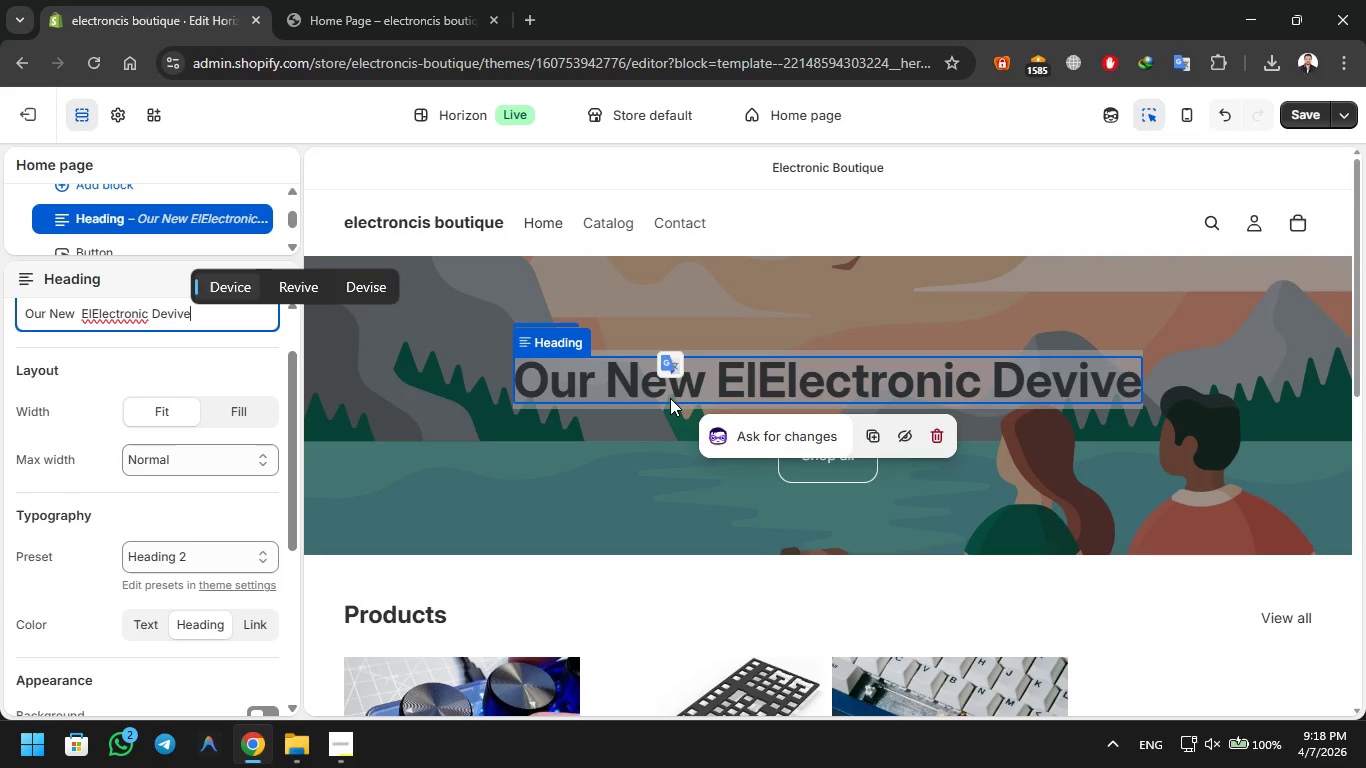 
key(Enter)
 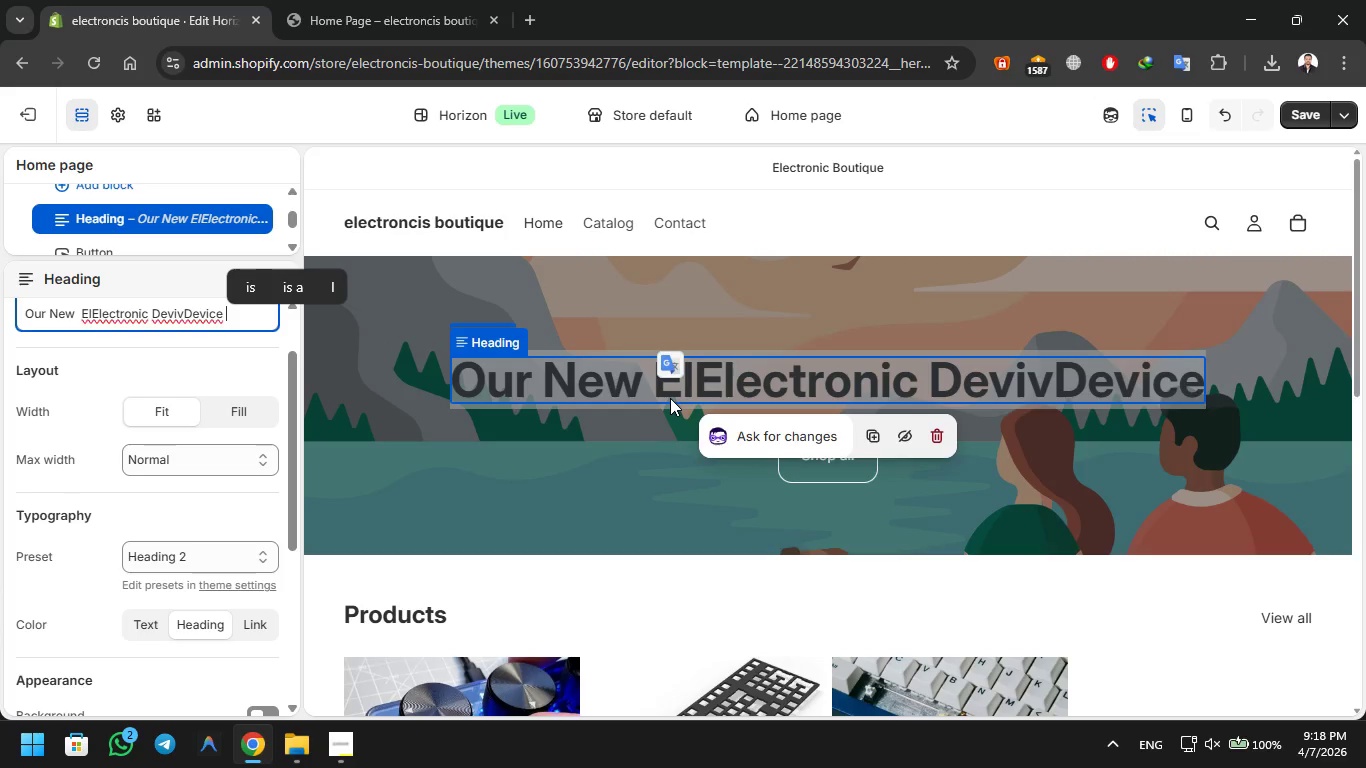 
key(Backspace)
key(Backspace)
type(es)
 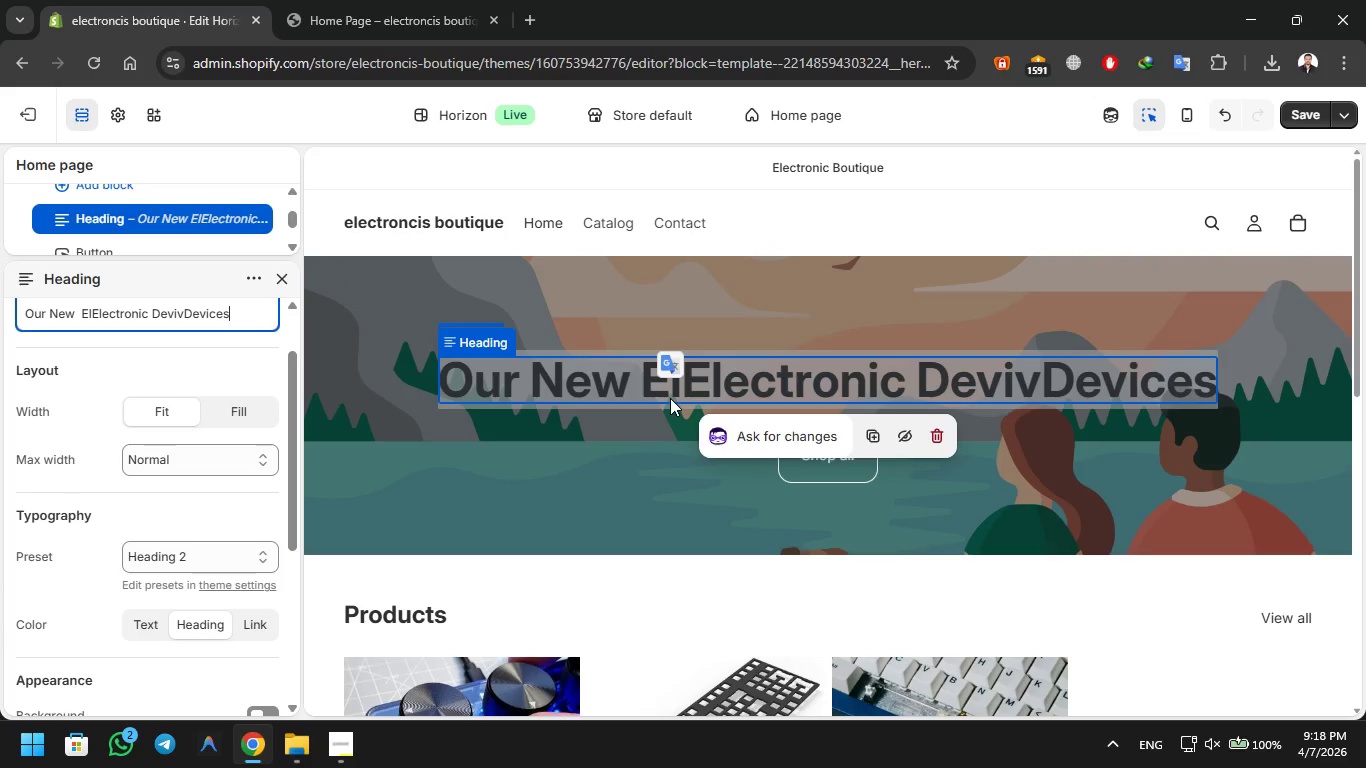 
key(ArrowLeft)
 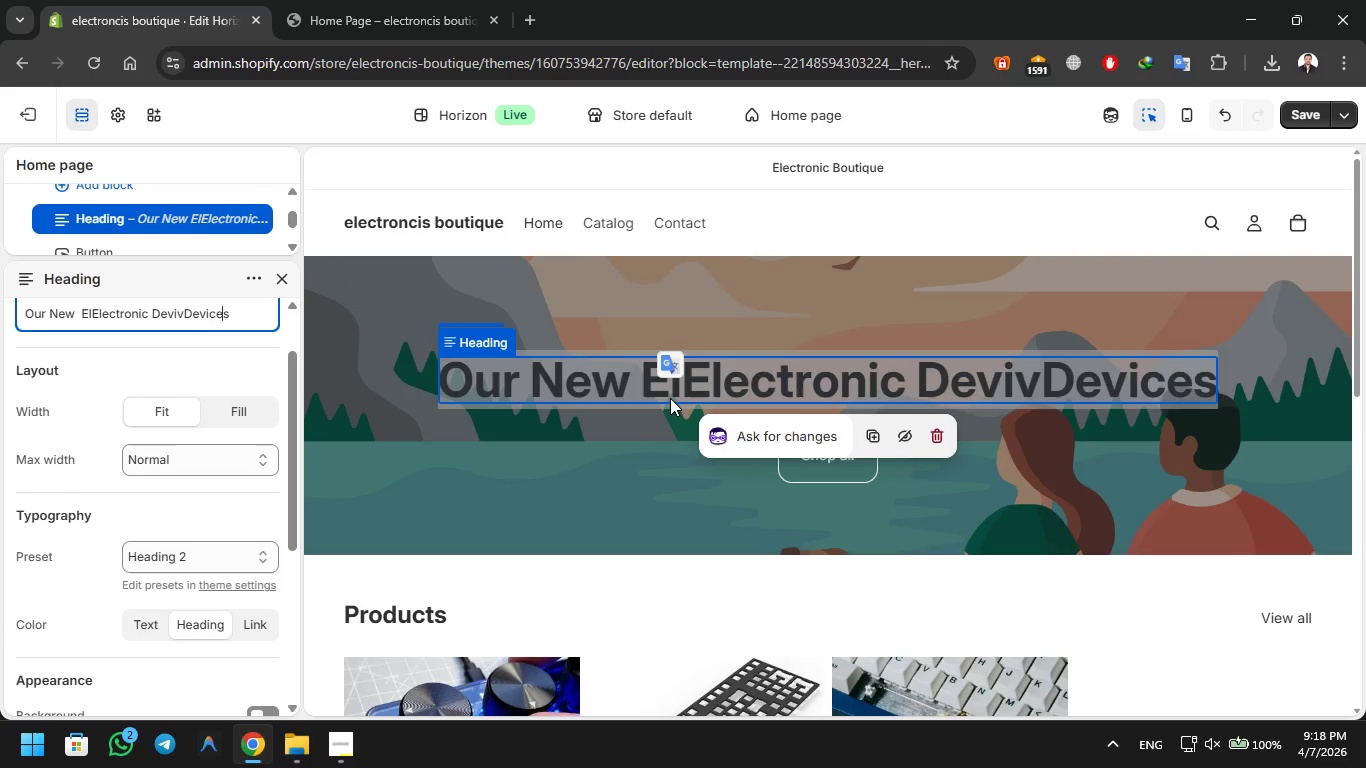 
key(ArrowLeft)
 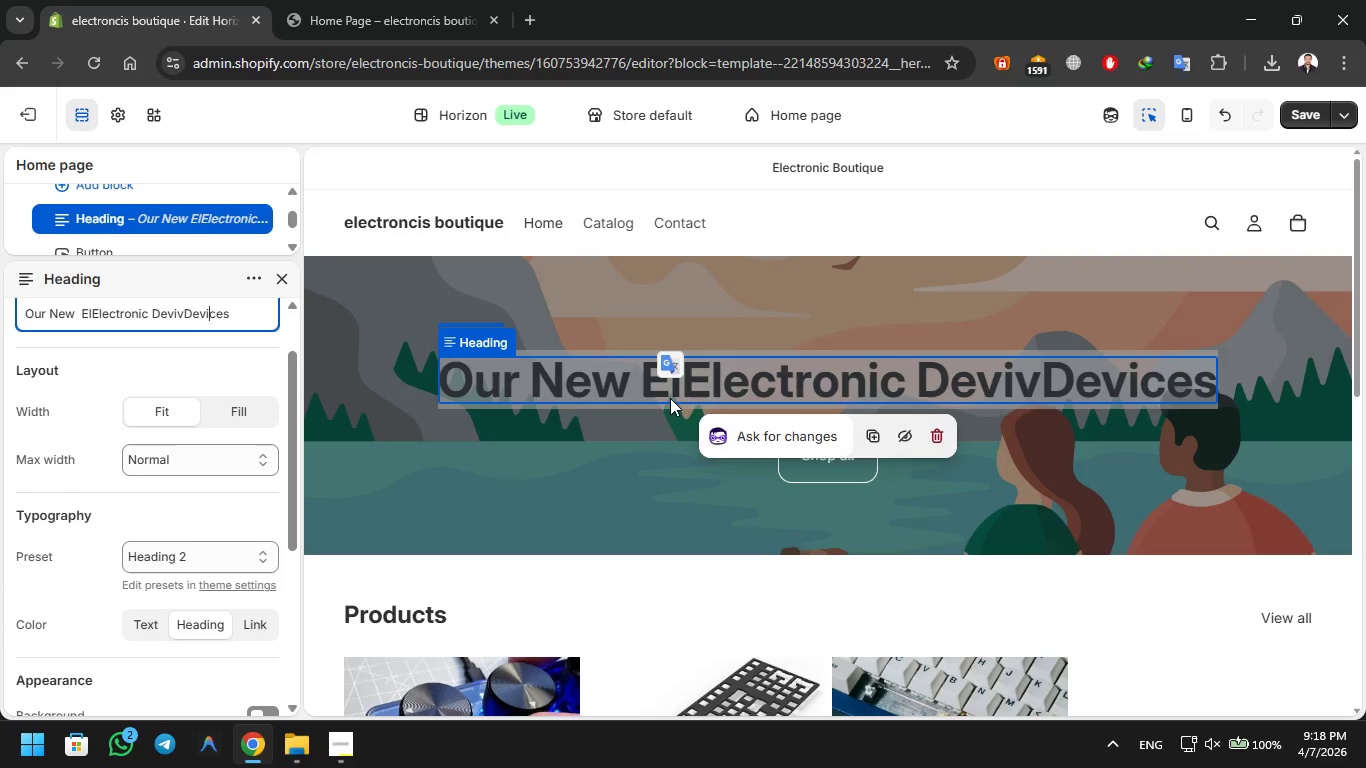 
key(ArrowLeft)
 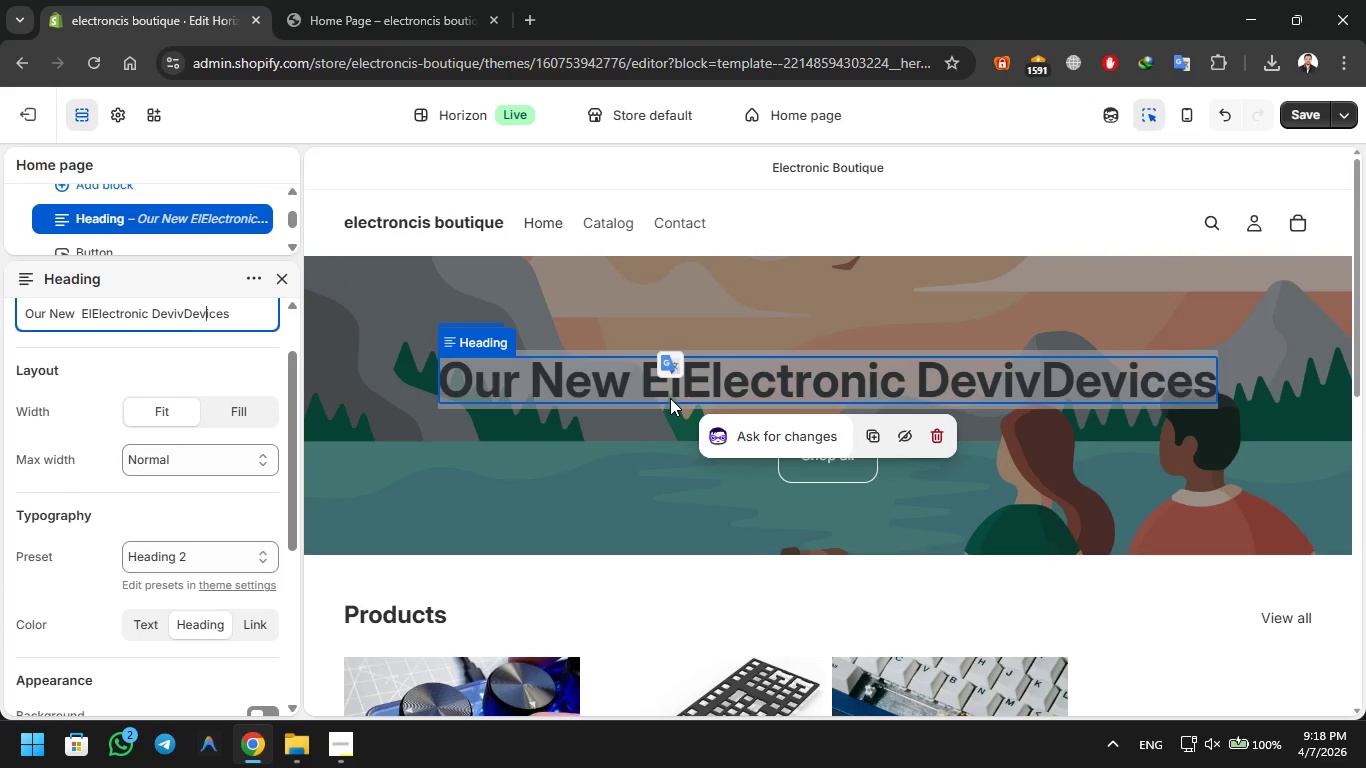 
key(ArrowLeft)
 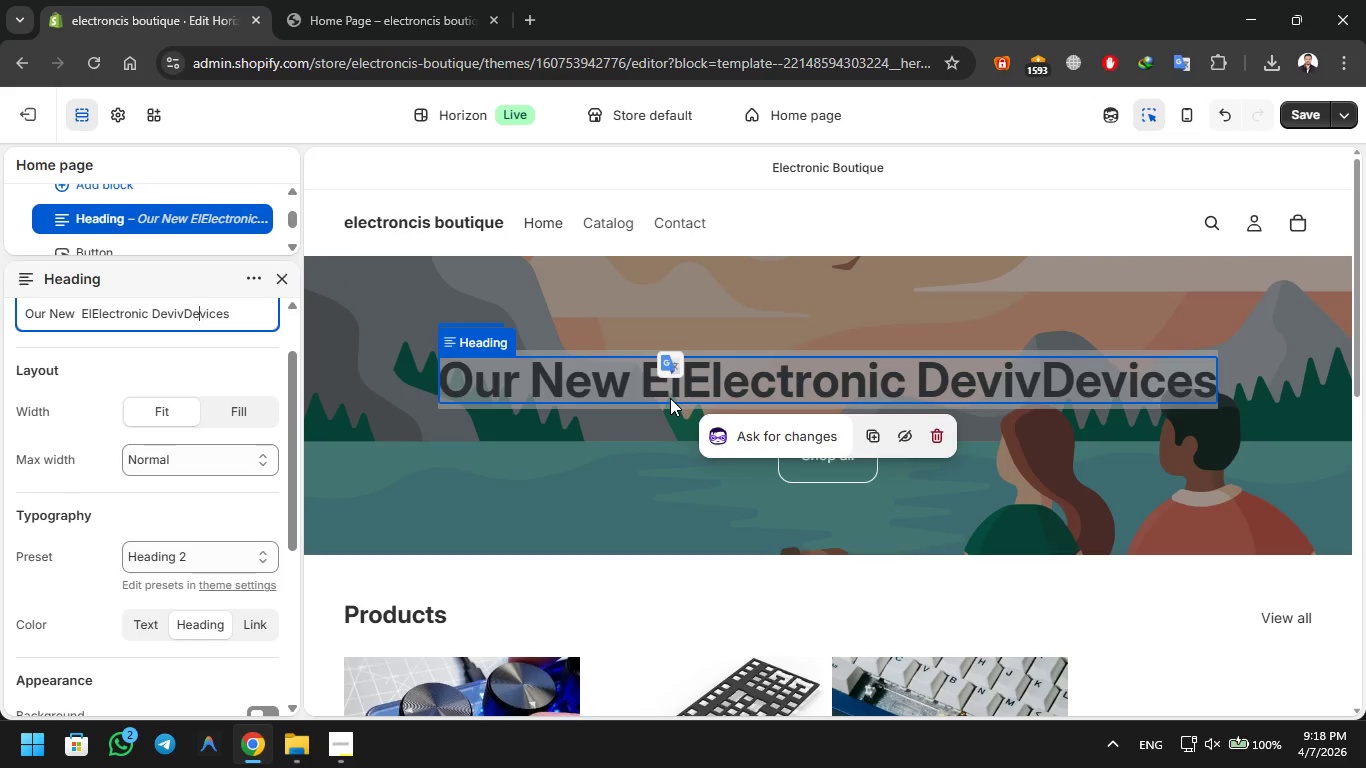 
key(ArrowLeft)
 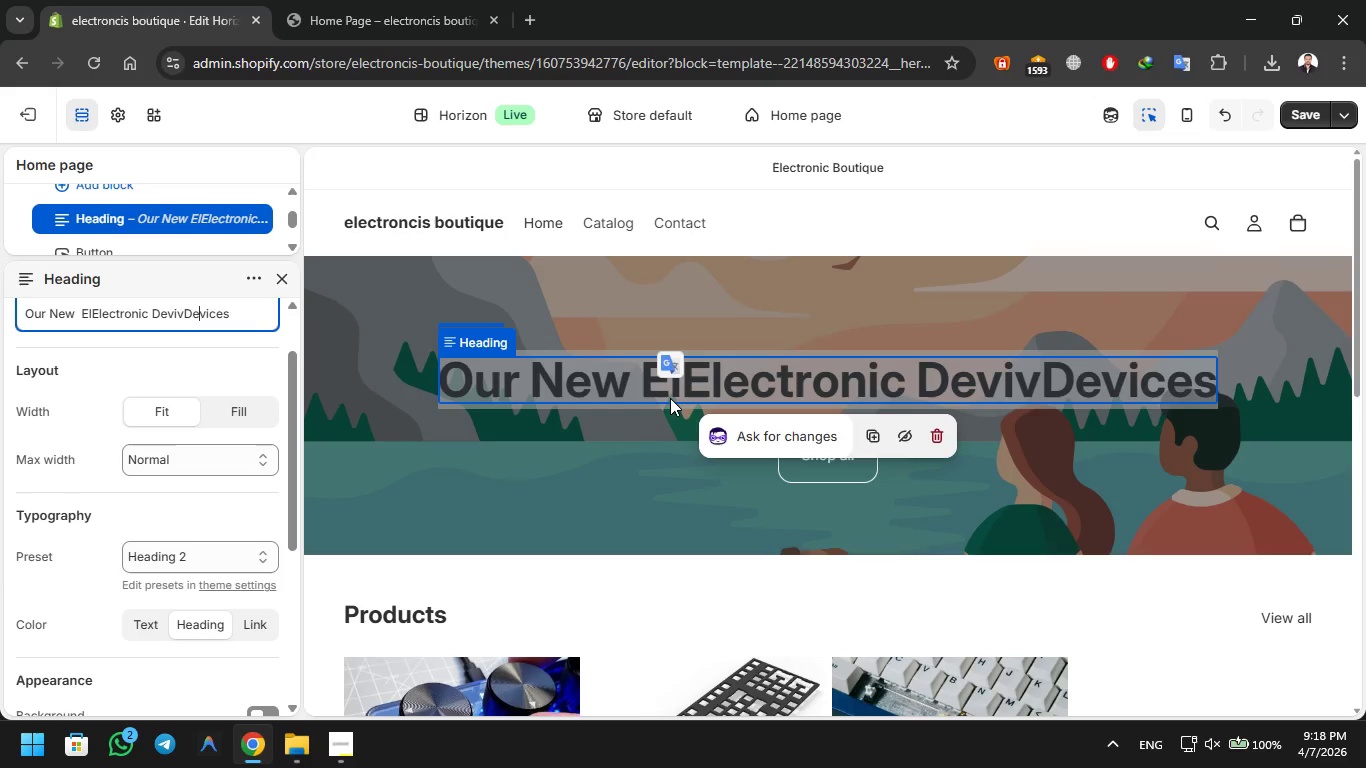 
key(ArrowLeft)
 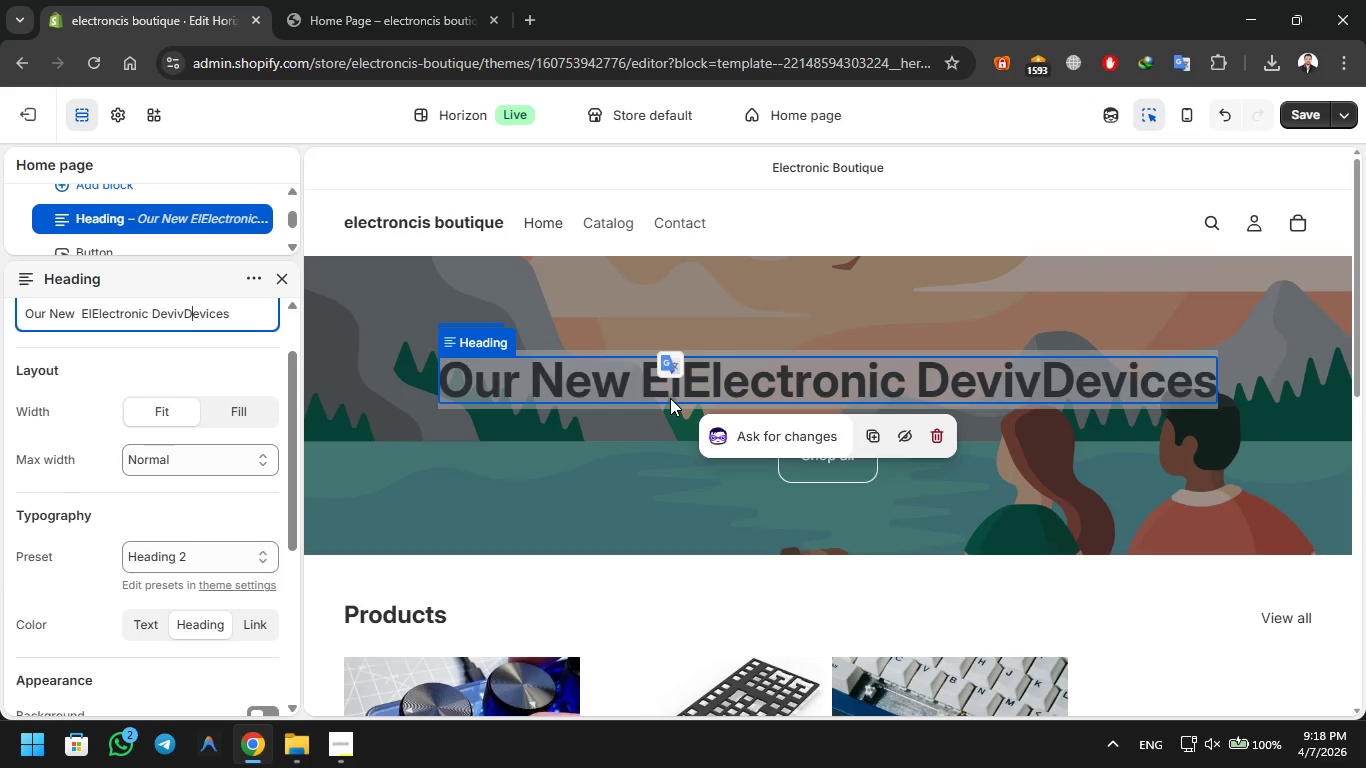 
key(ArrowLeft)
 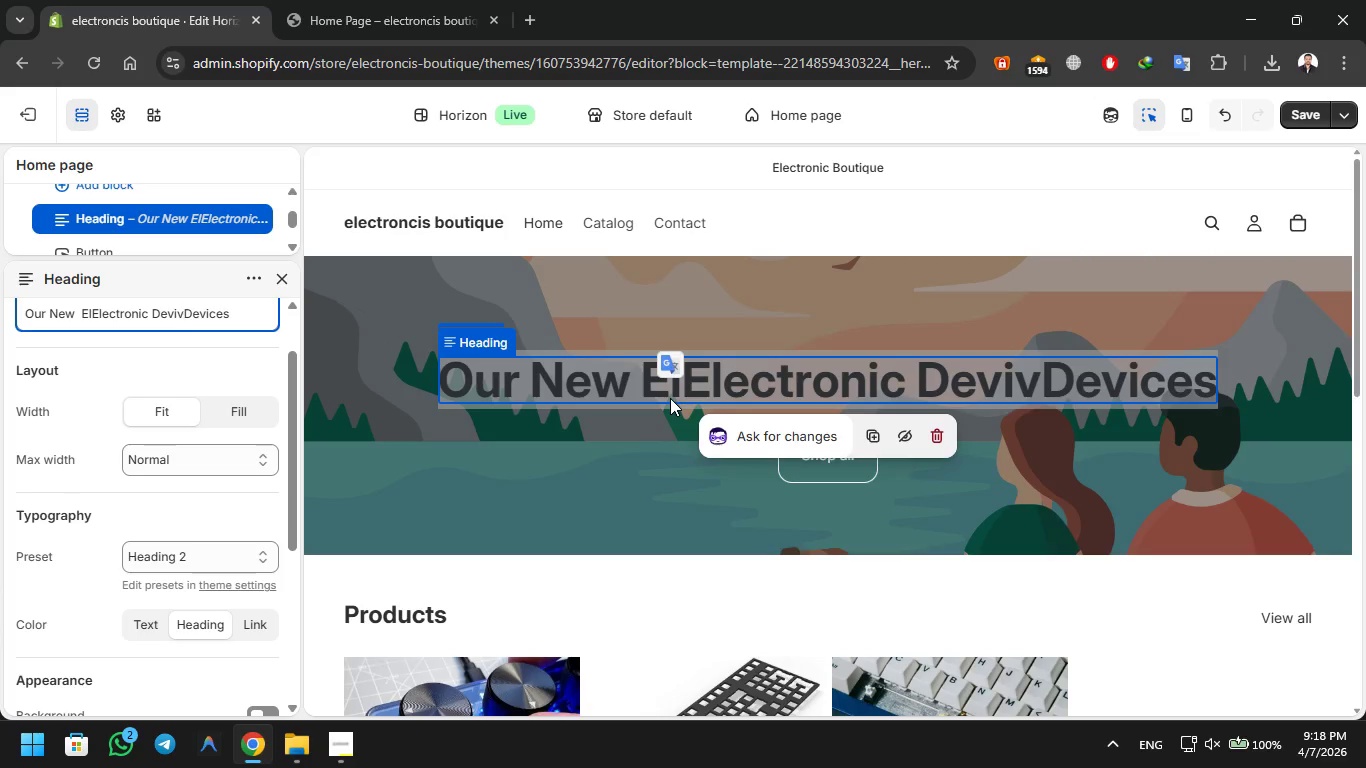 
key(Backspace)
 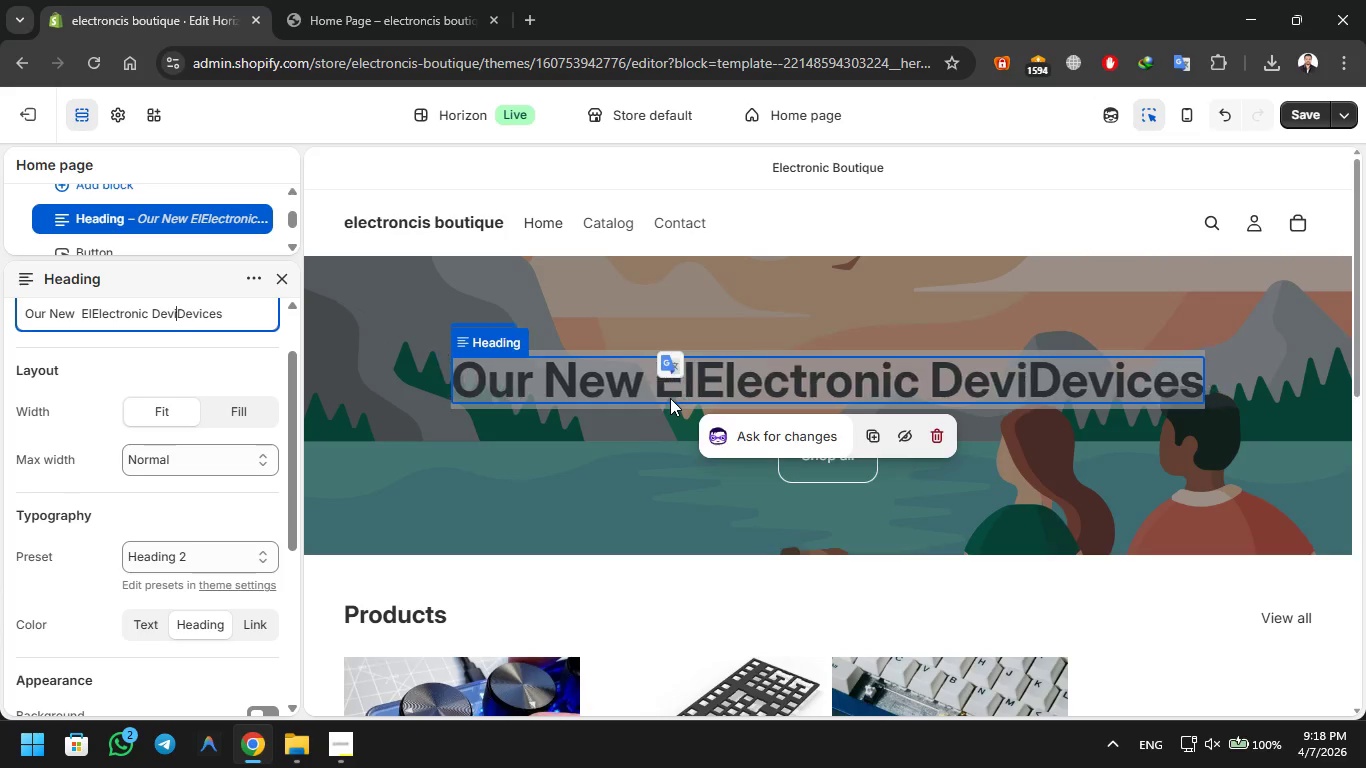 
key(Backspace)
 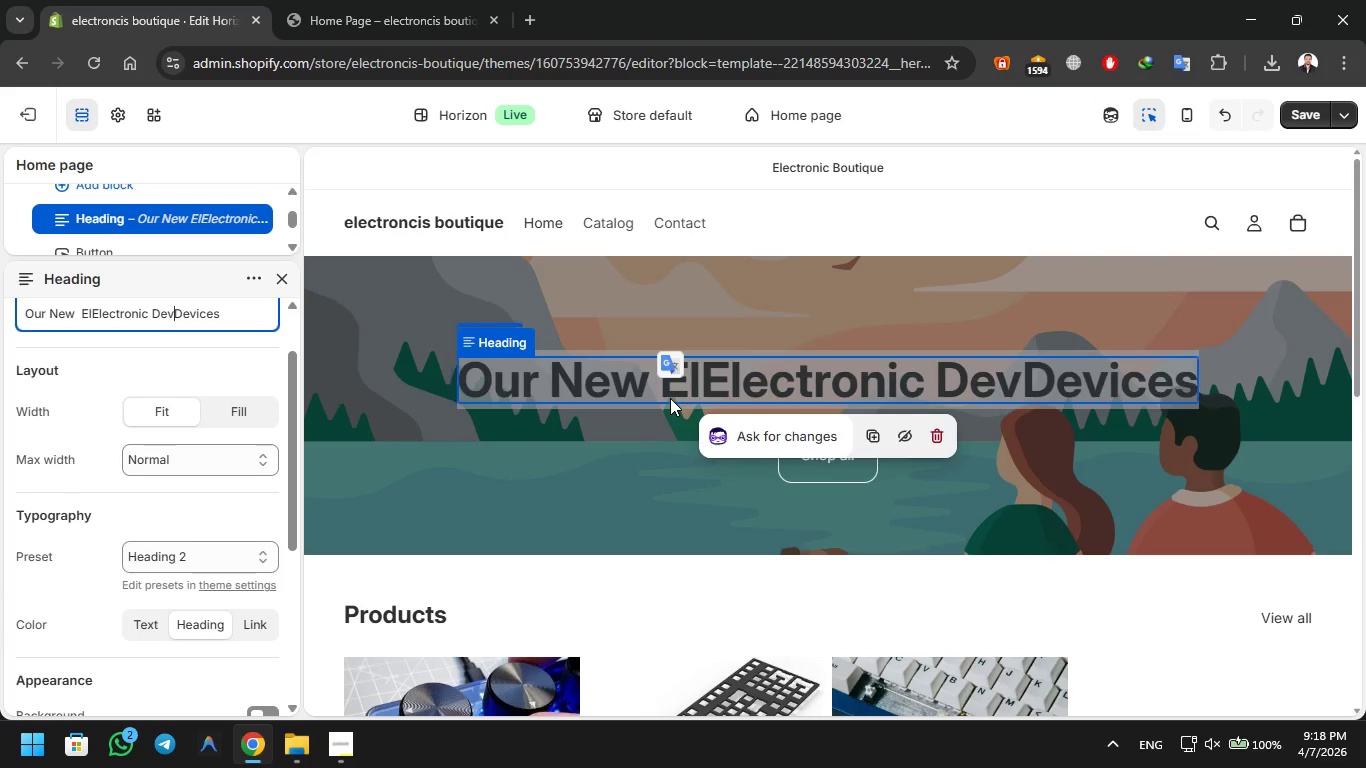 
key(Backspace)
 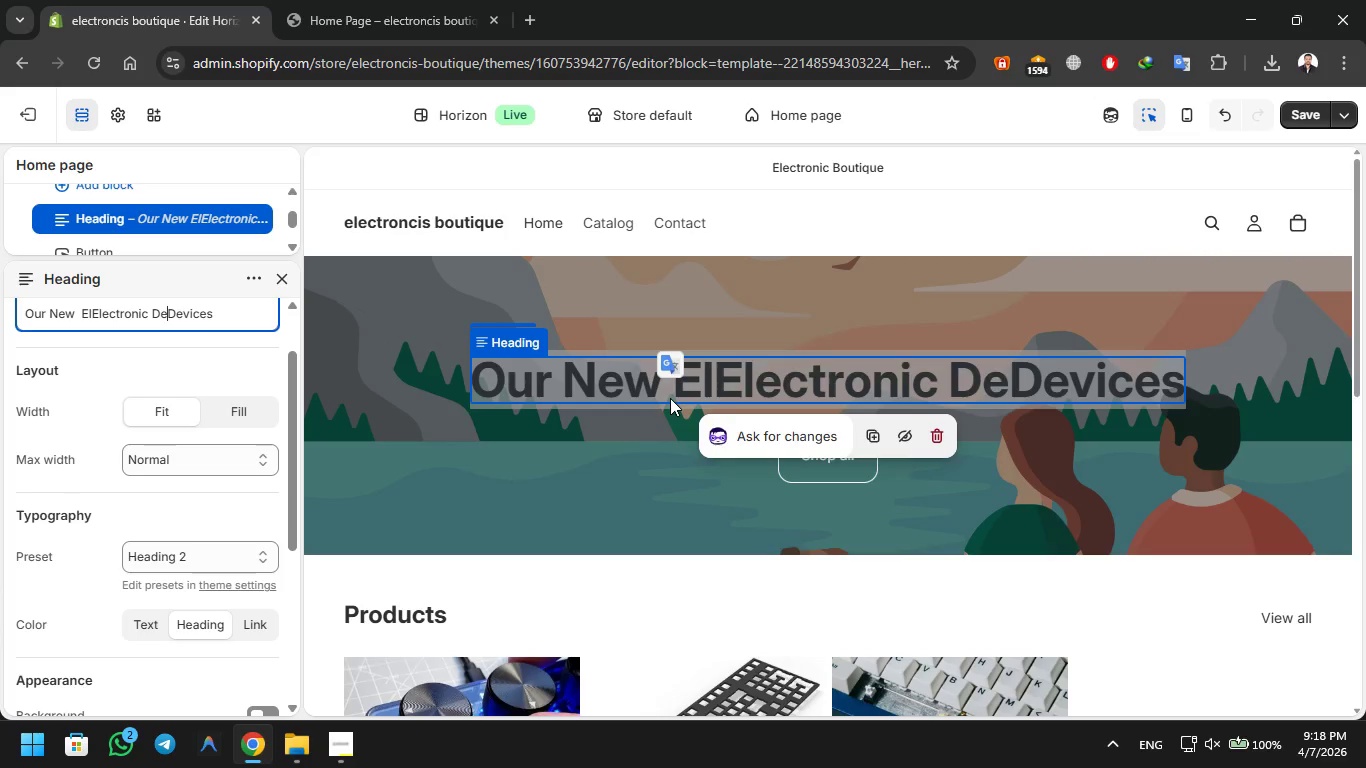 
key(Backspace)
 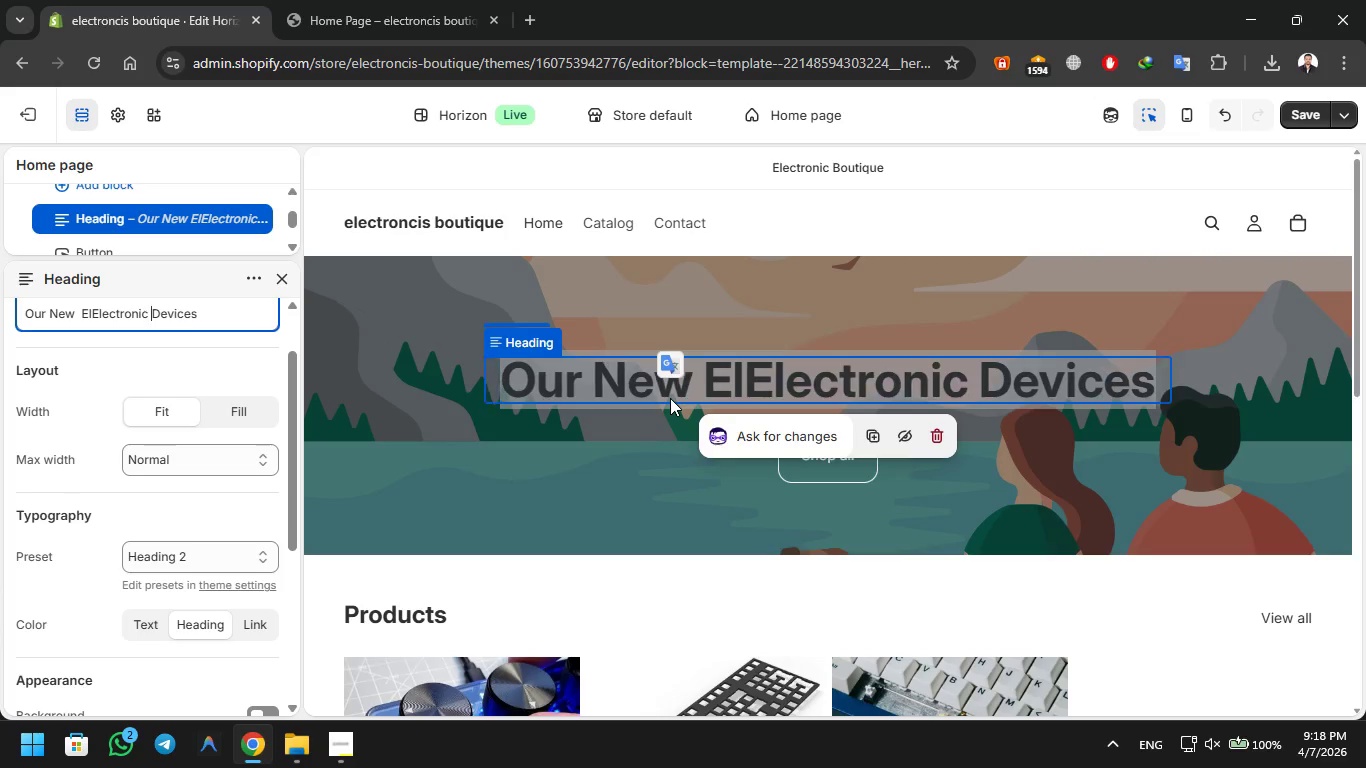 
key(Backspace)
 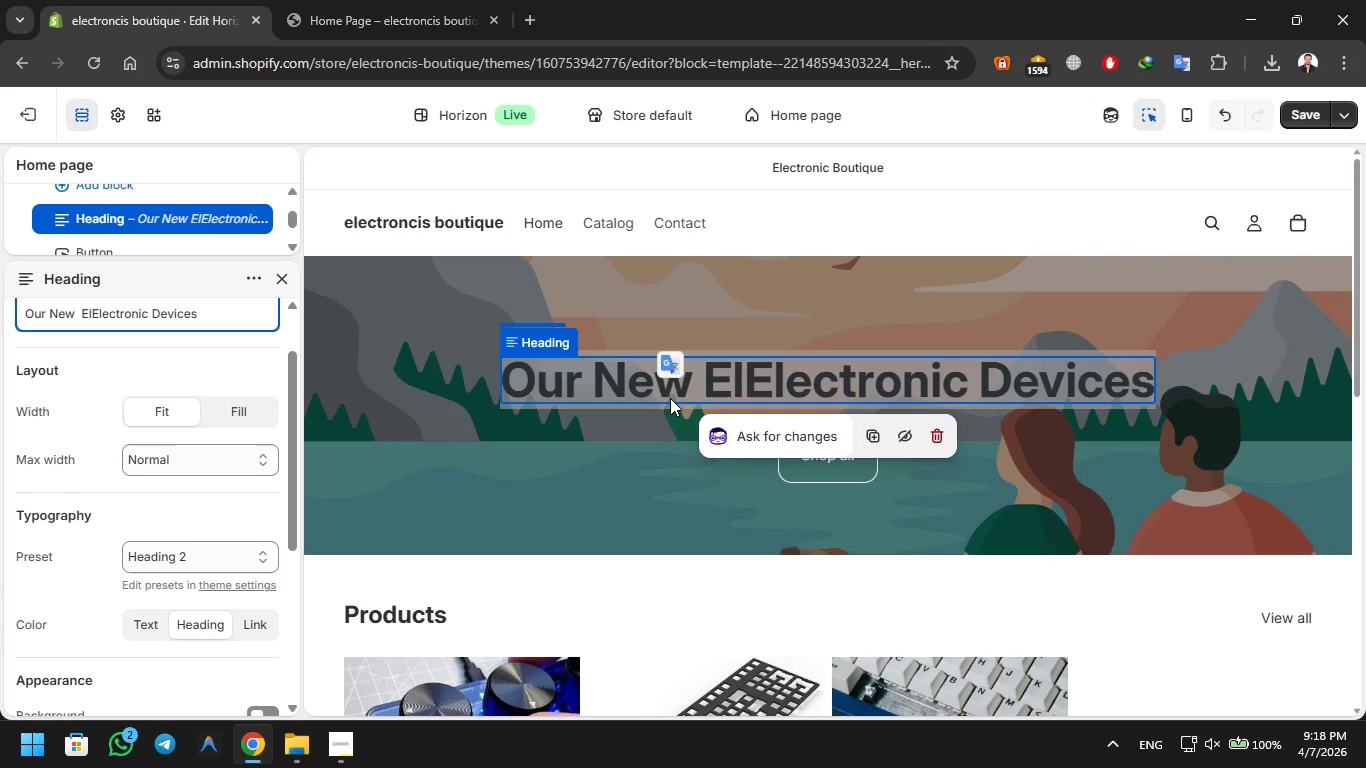 
key(ArrowLeft)
 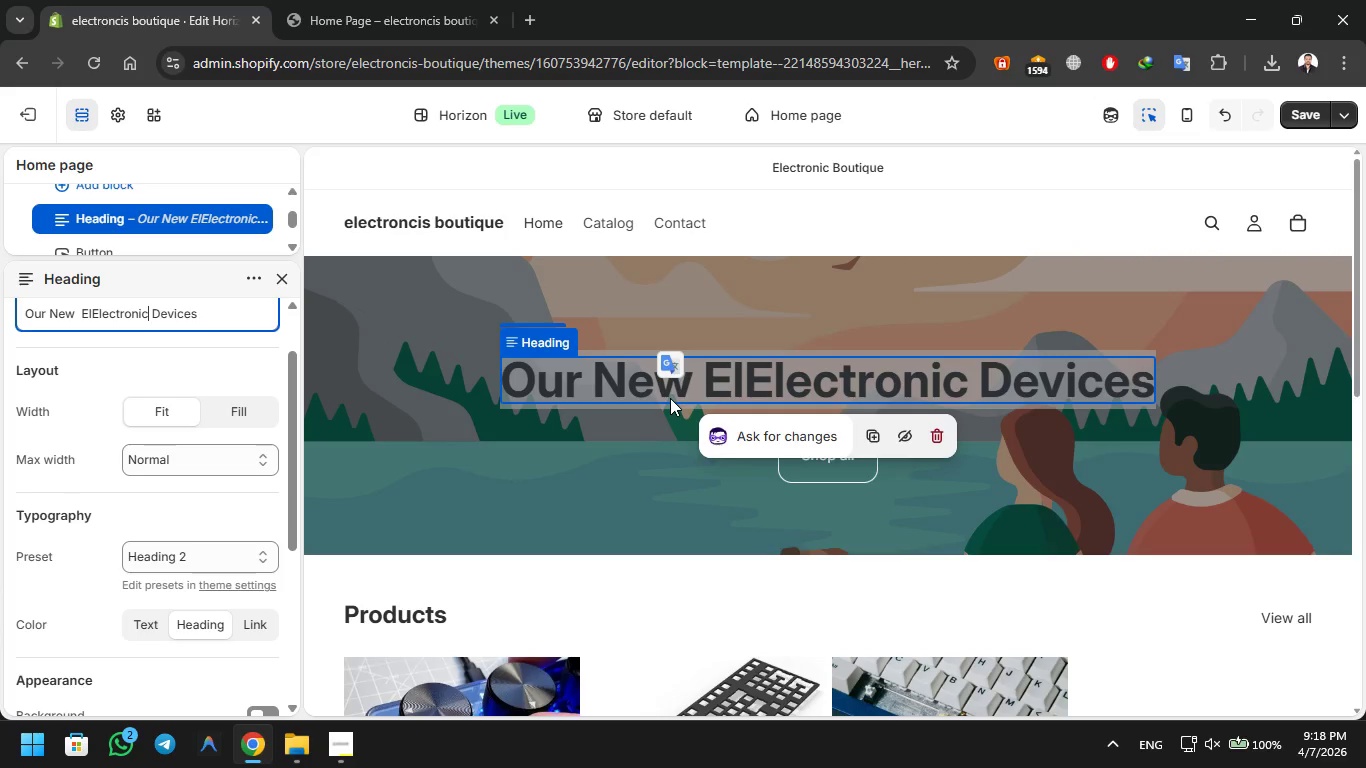 
key(ArrowLeft)
 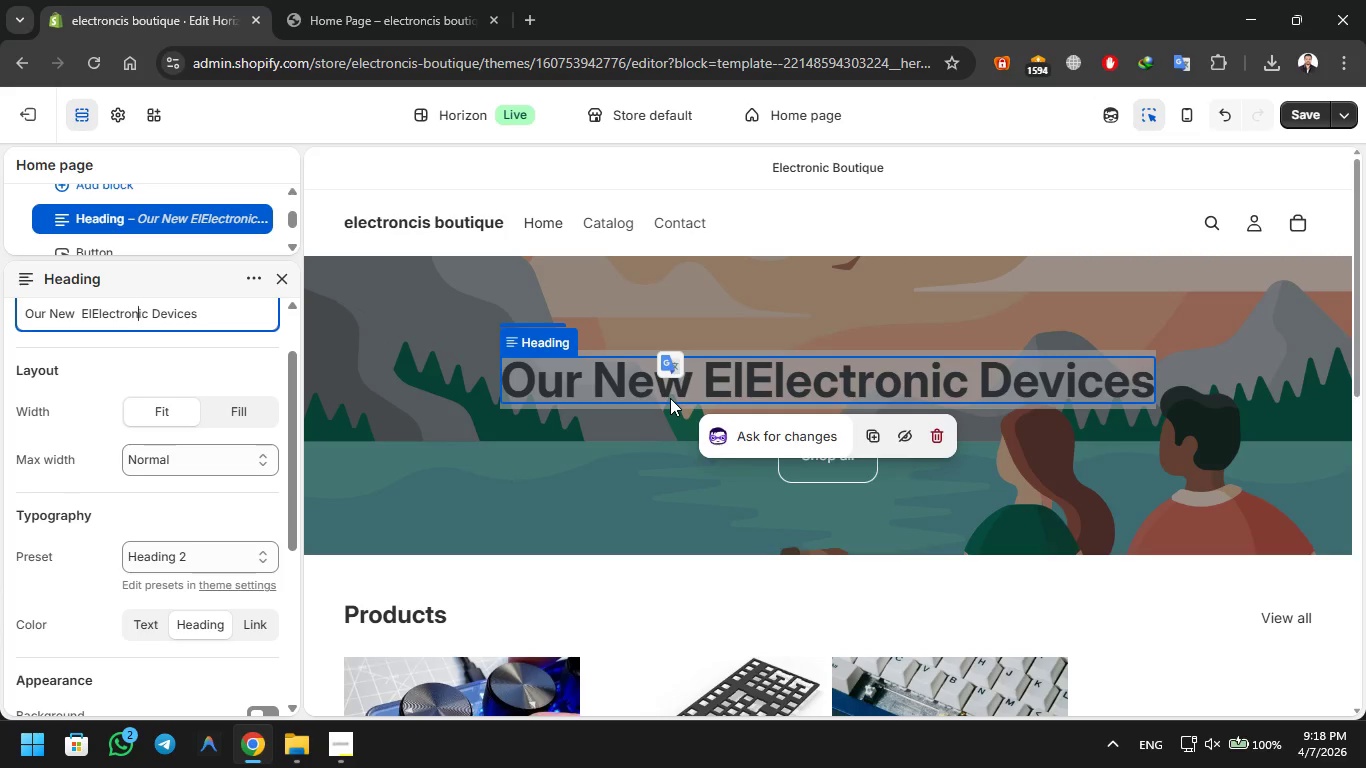 
key(ArrowLeft)
 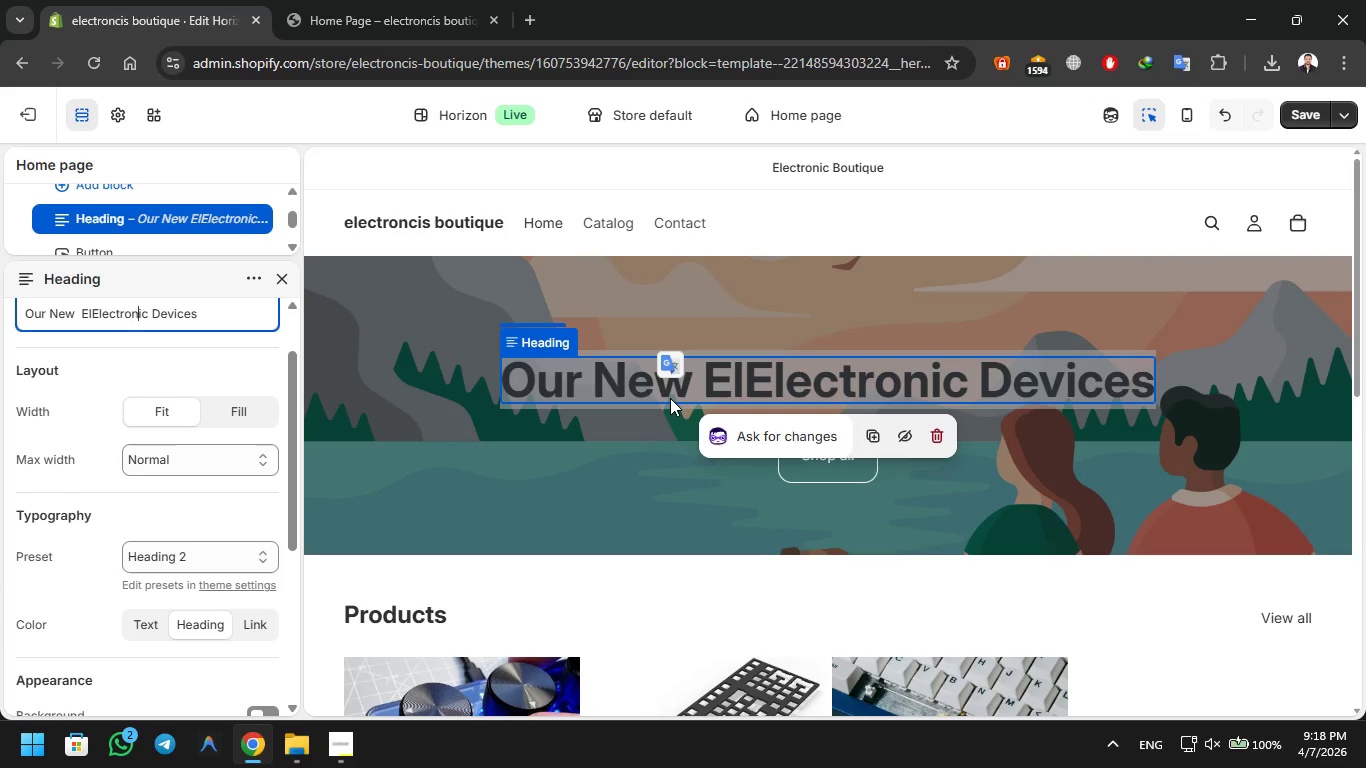 
key(ArrowLeft)
 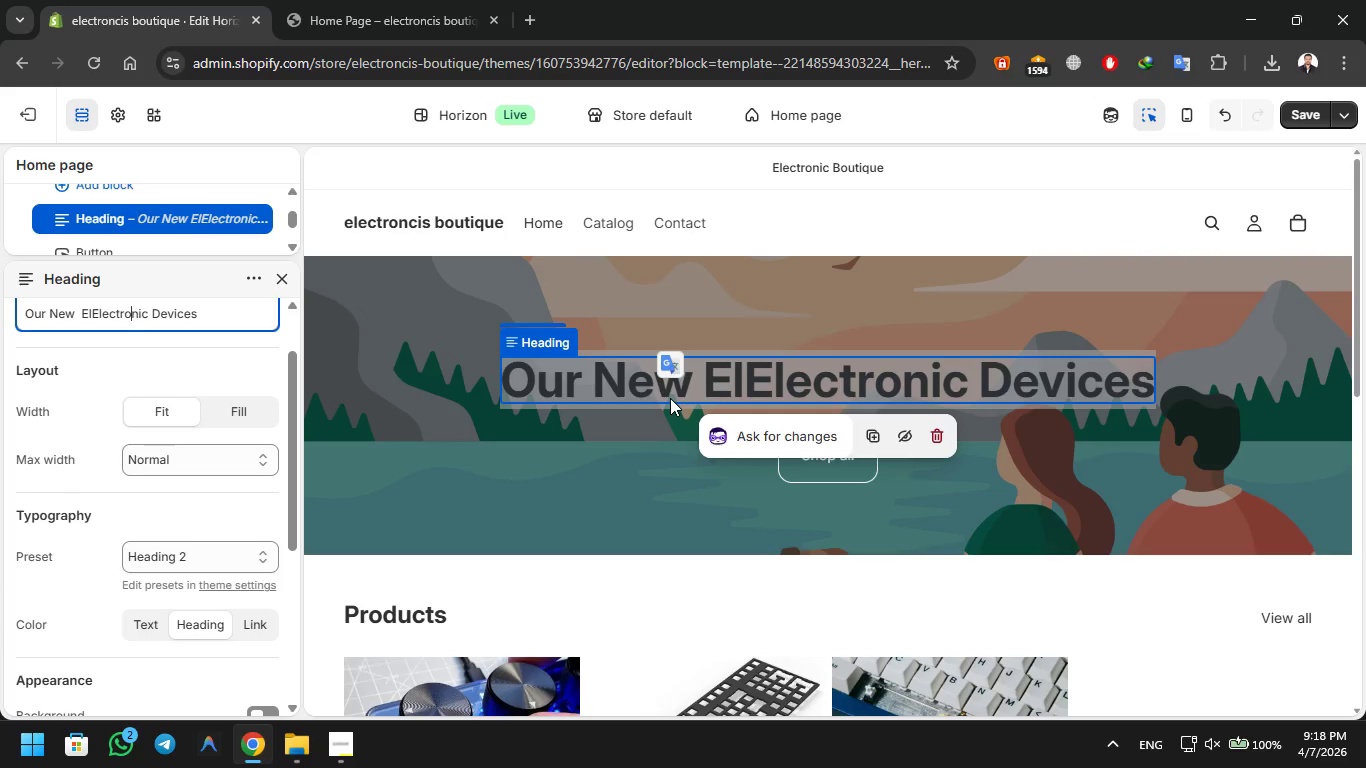 
key(ArrowLeft)
 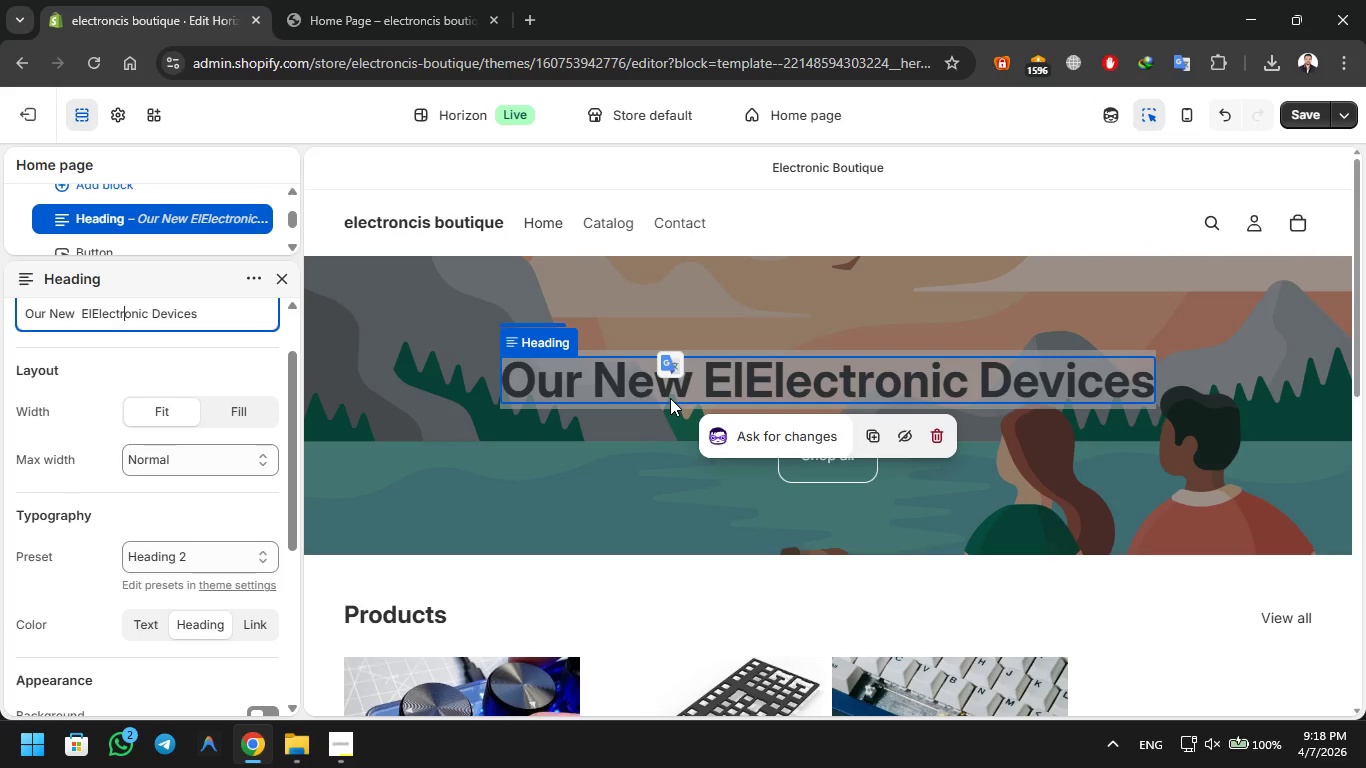 
key(ArrowLeft)
 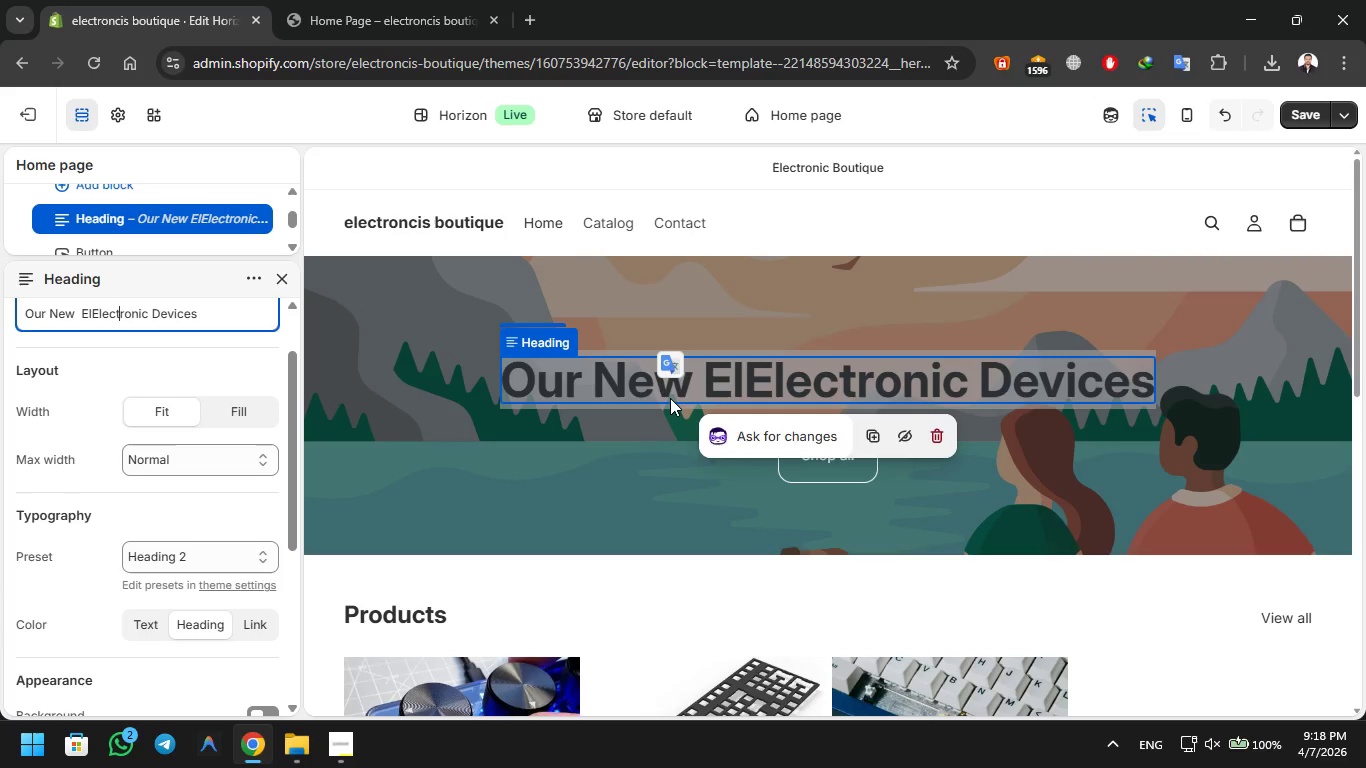 
key(ArrowLeft)
 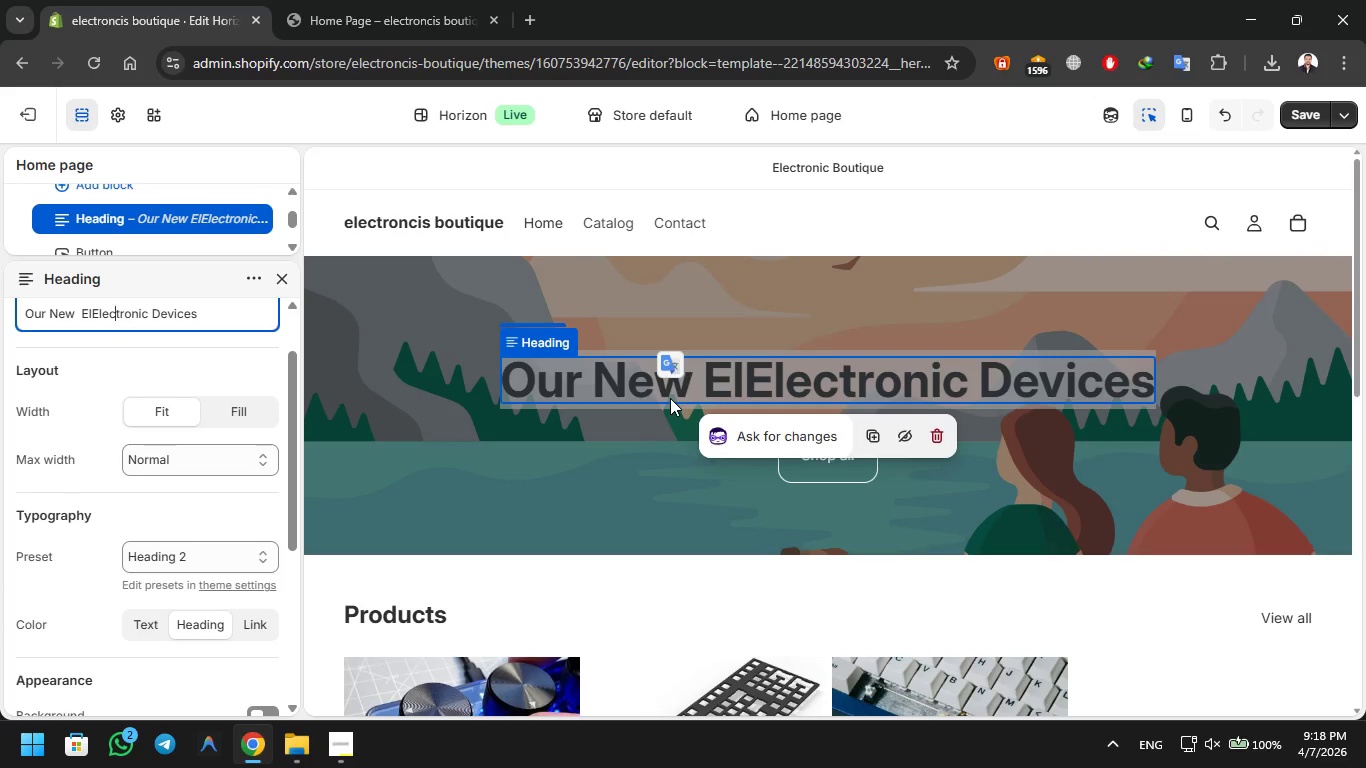 
key(ArrowLeft)
 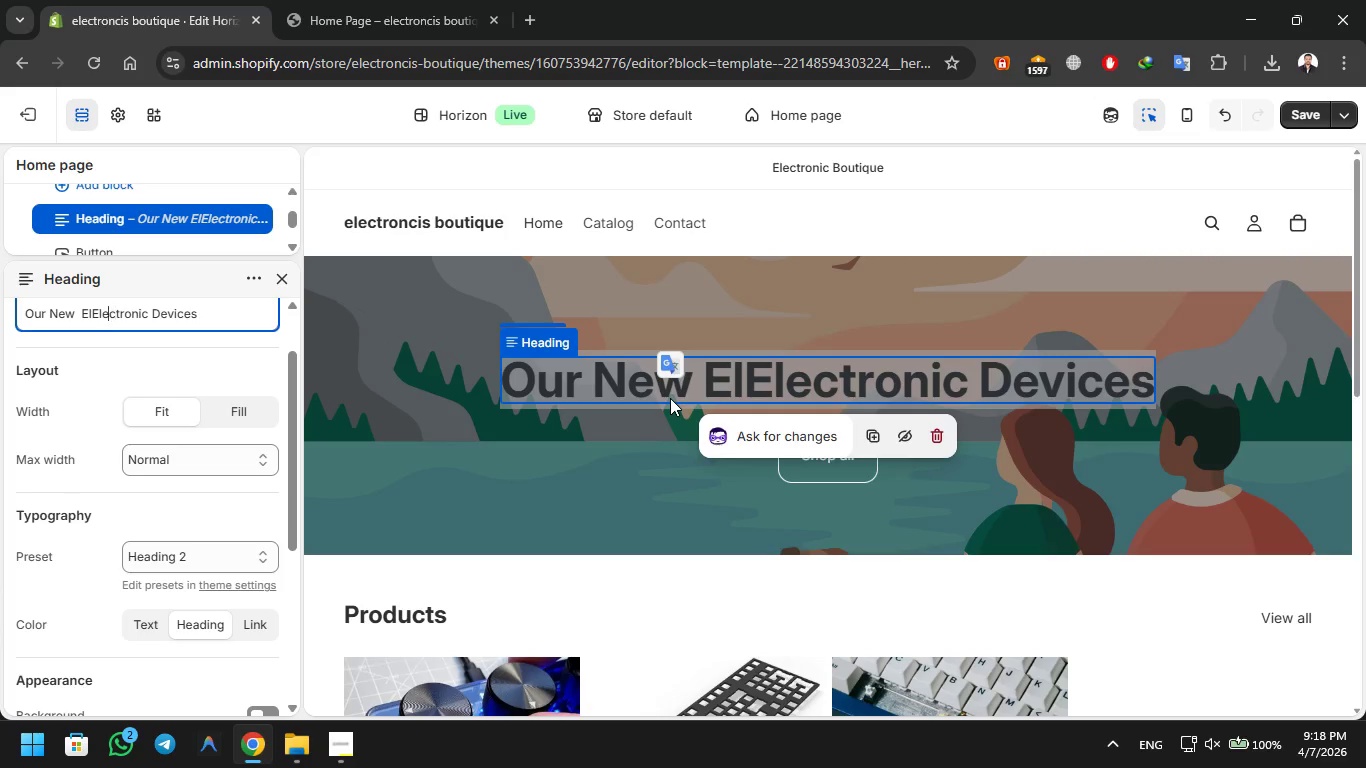 
key(ArrowLeft)
 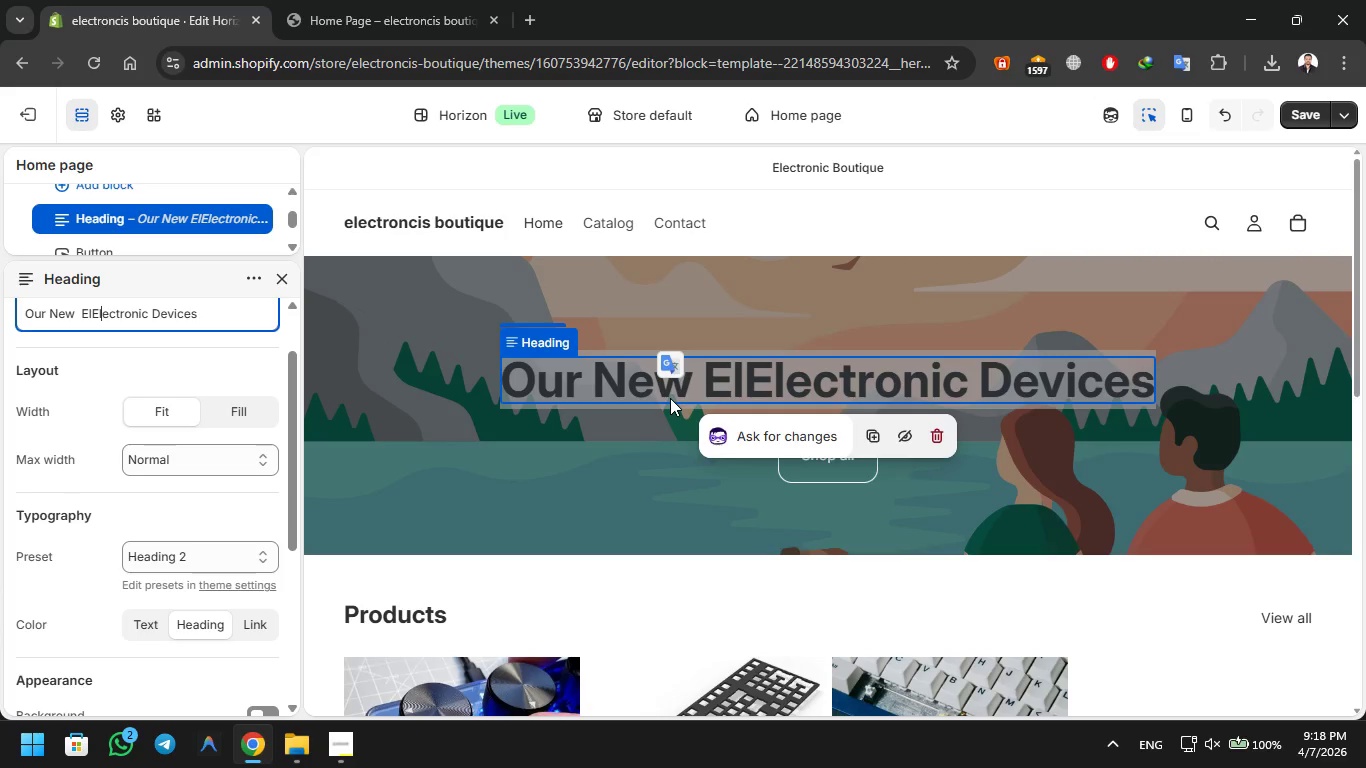 
key(ArrowLeft)
 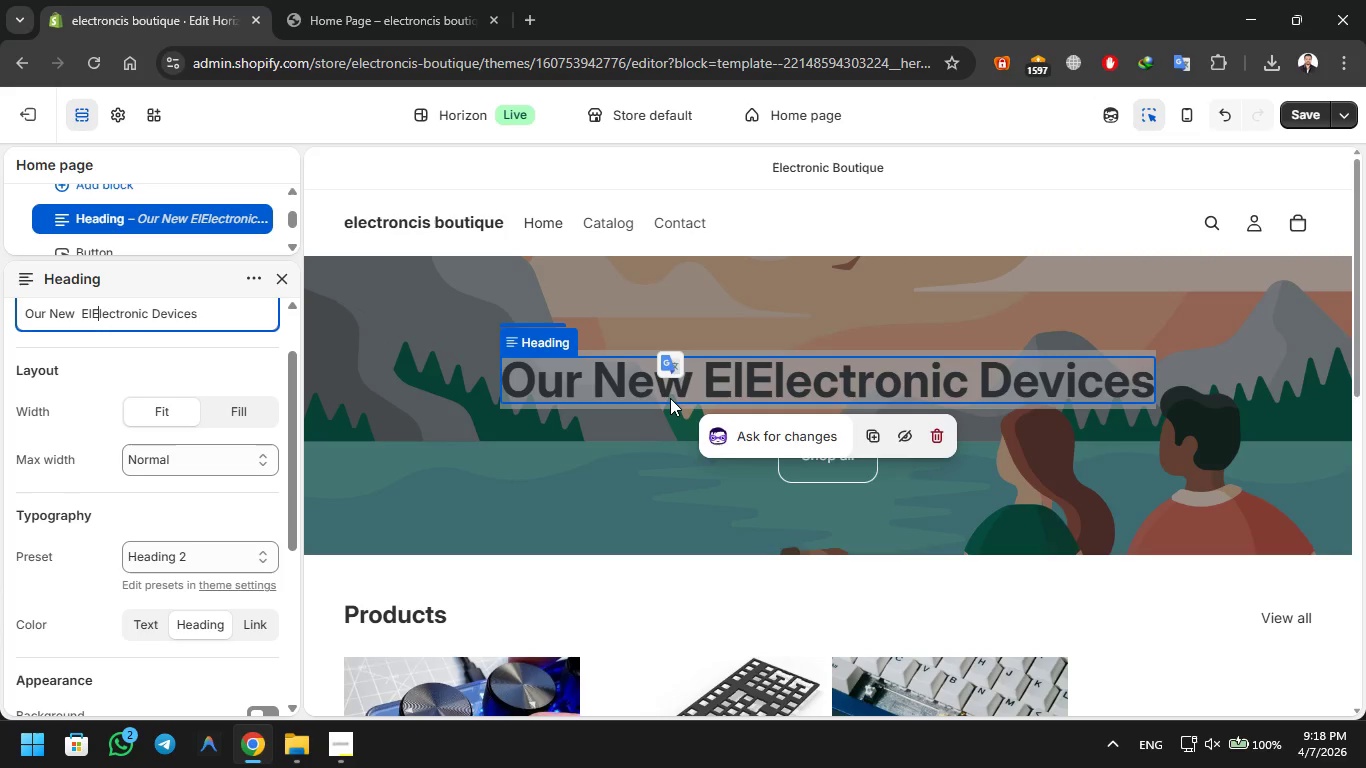 
key(ArrowLeft)
 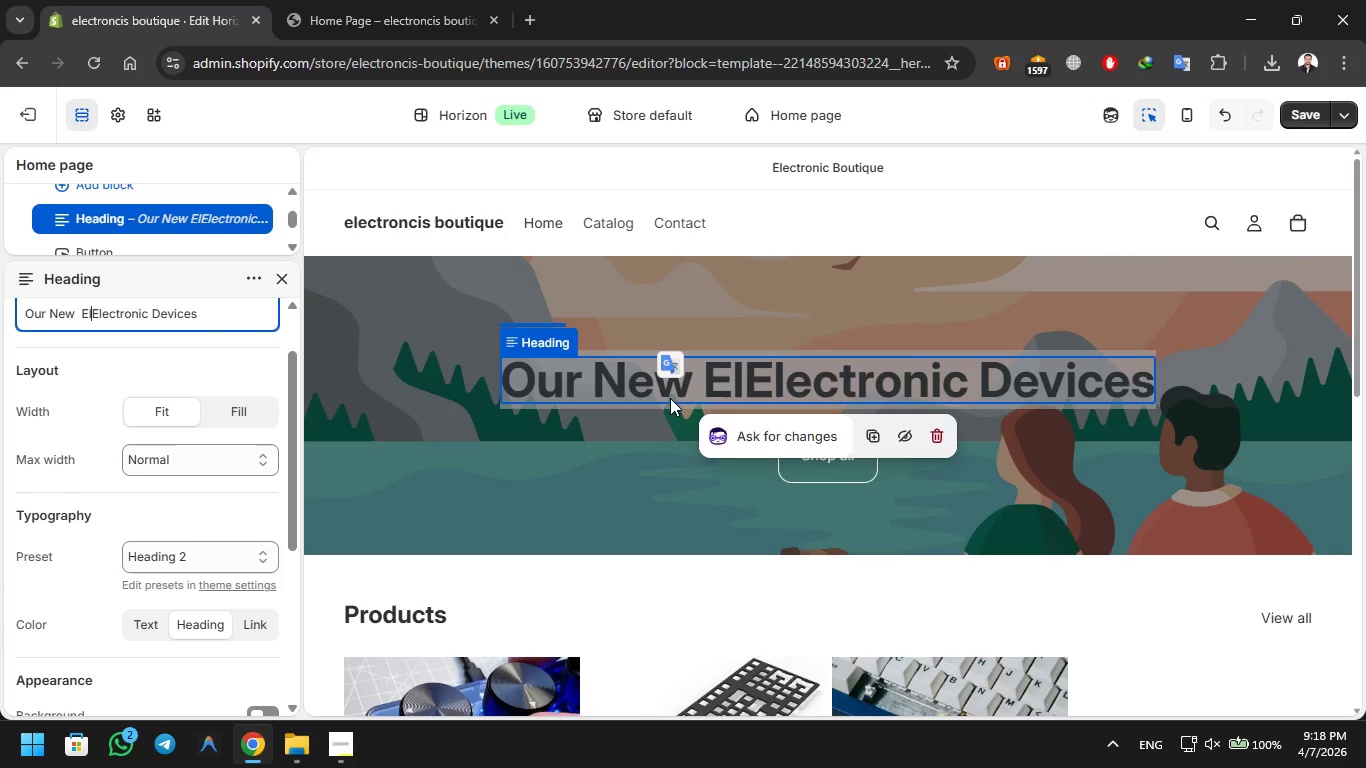 
key(Backspace)
 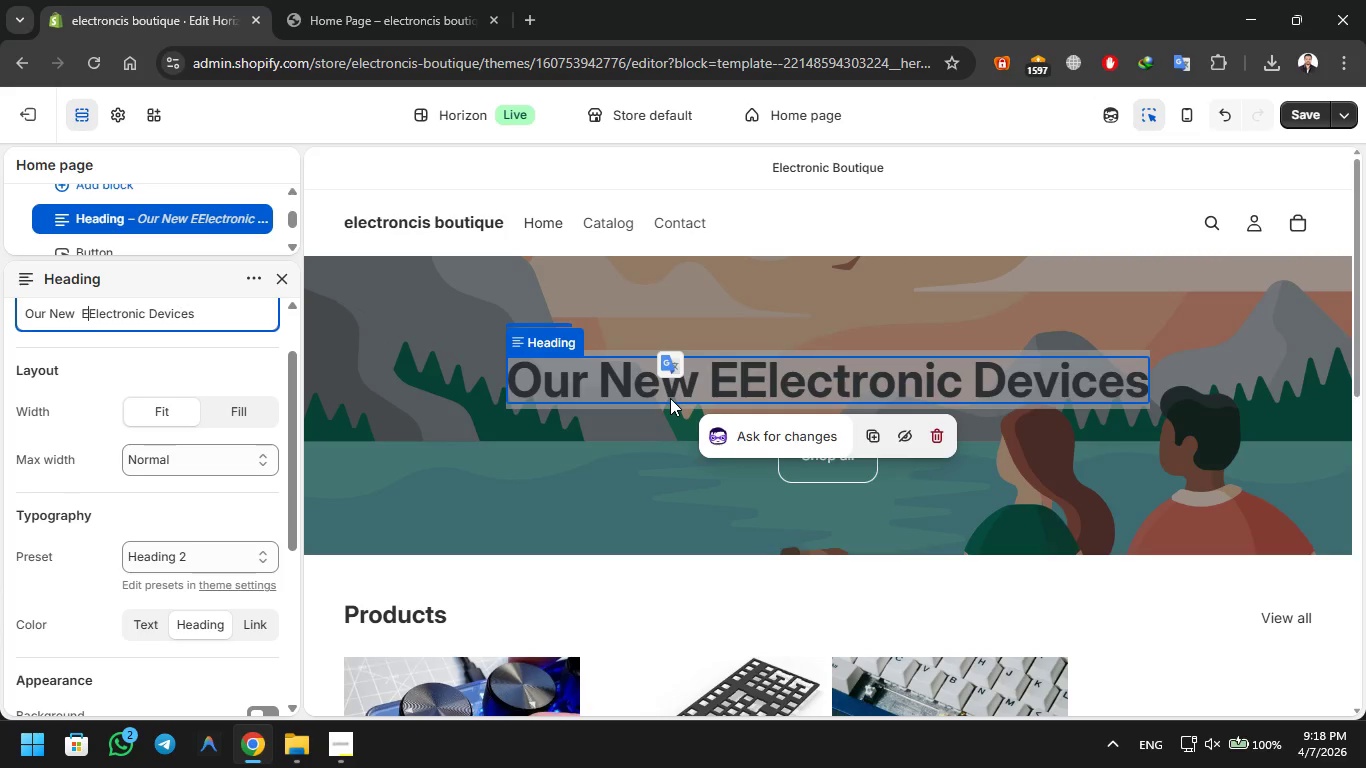 
key(Backspace)
 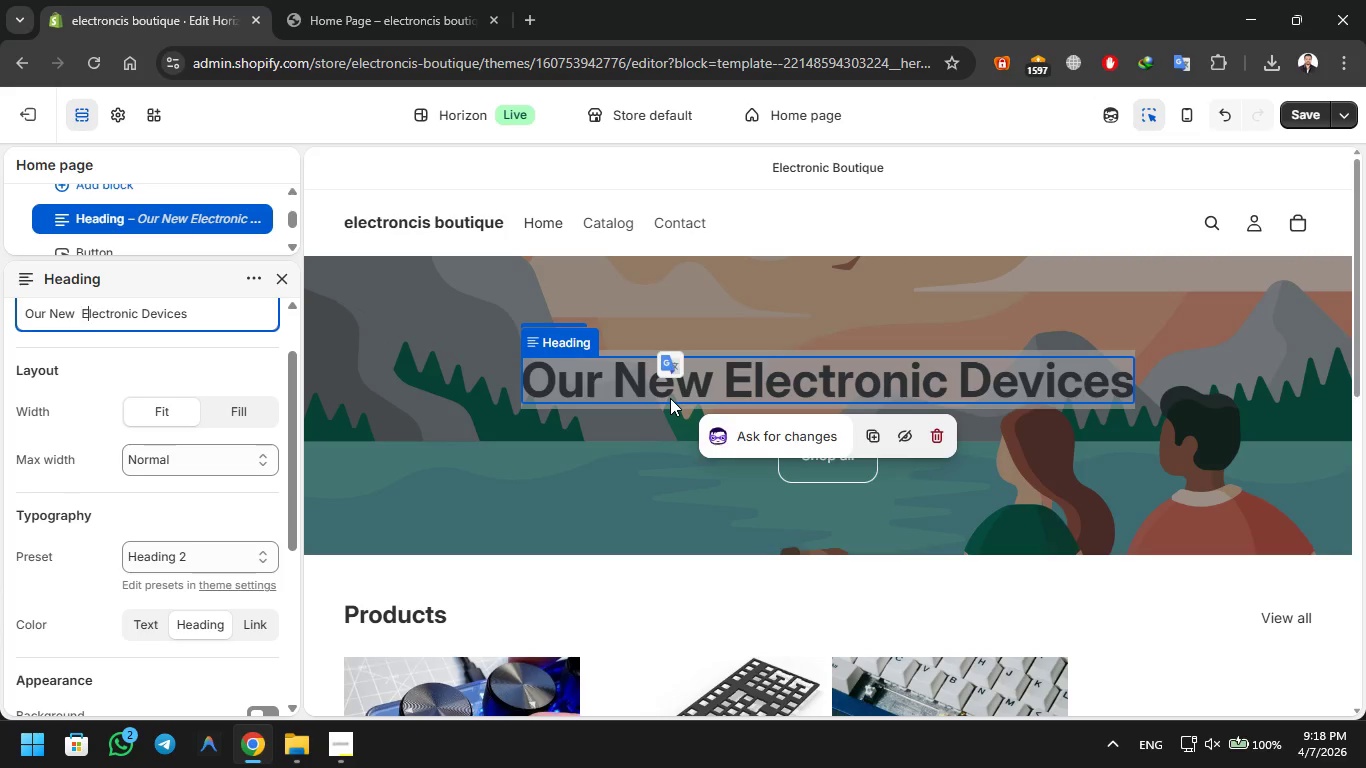 
hold_key(key=ArrowRight, duration=0.92)
 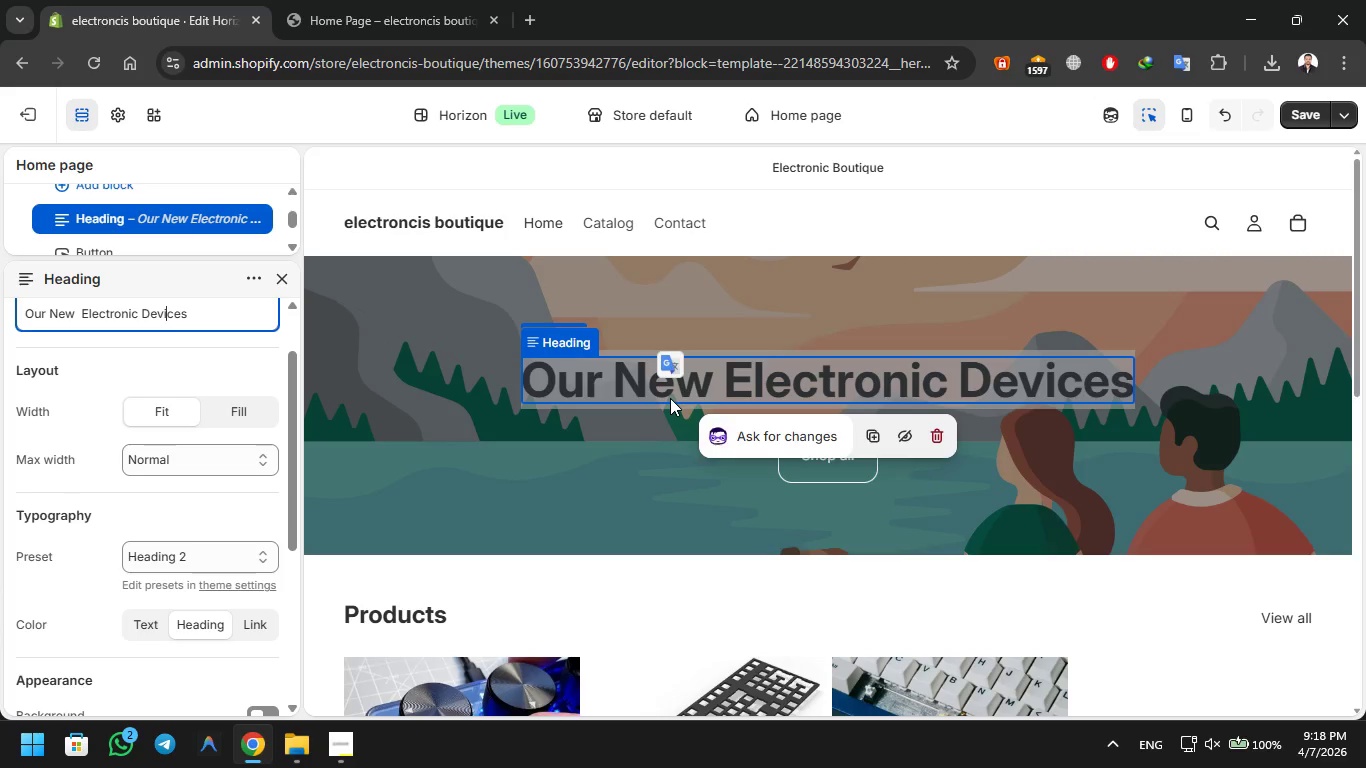 
key(ArrowRight)
 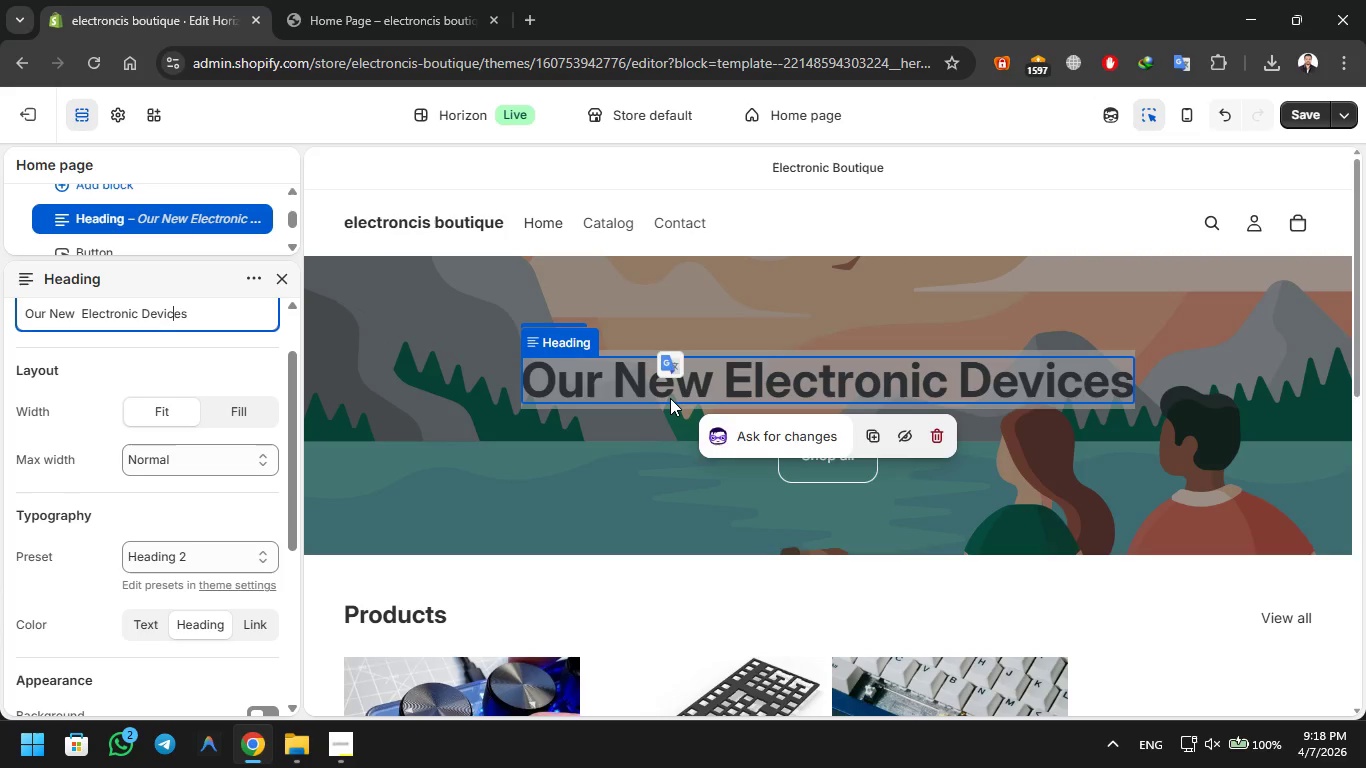 
key(ArrowRight)
 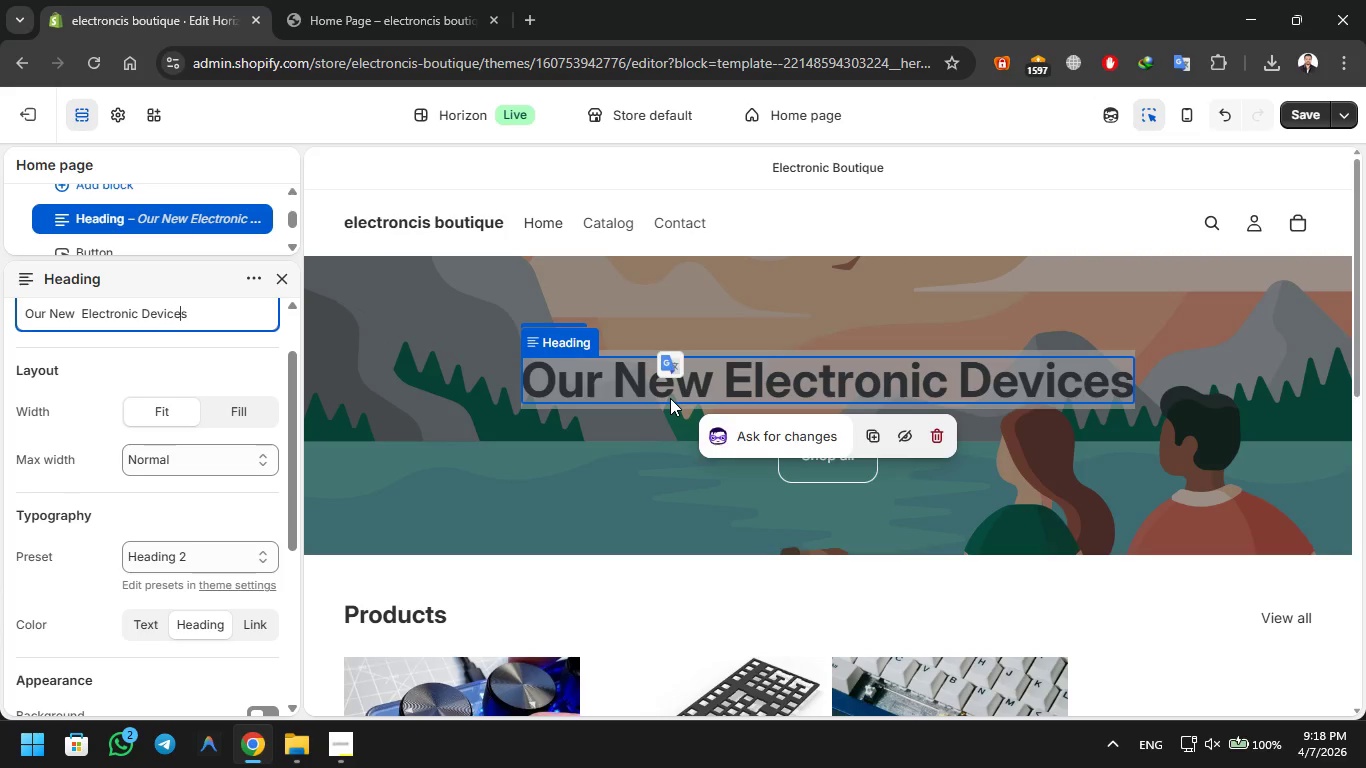 
hold_key(key=ArrowRight, duration=0.36)
 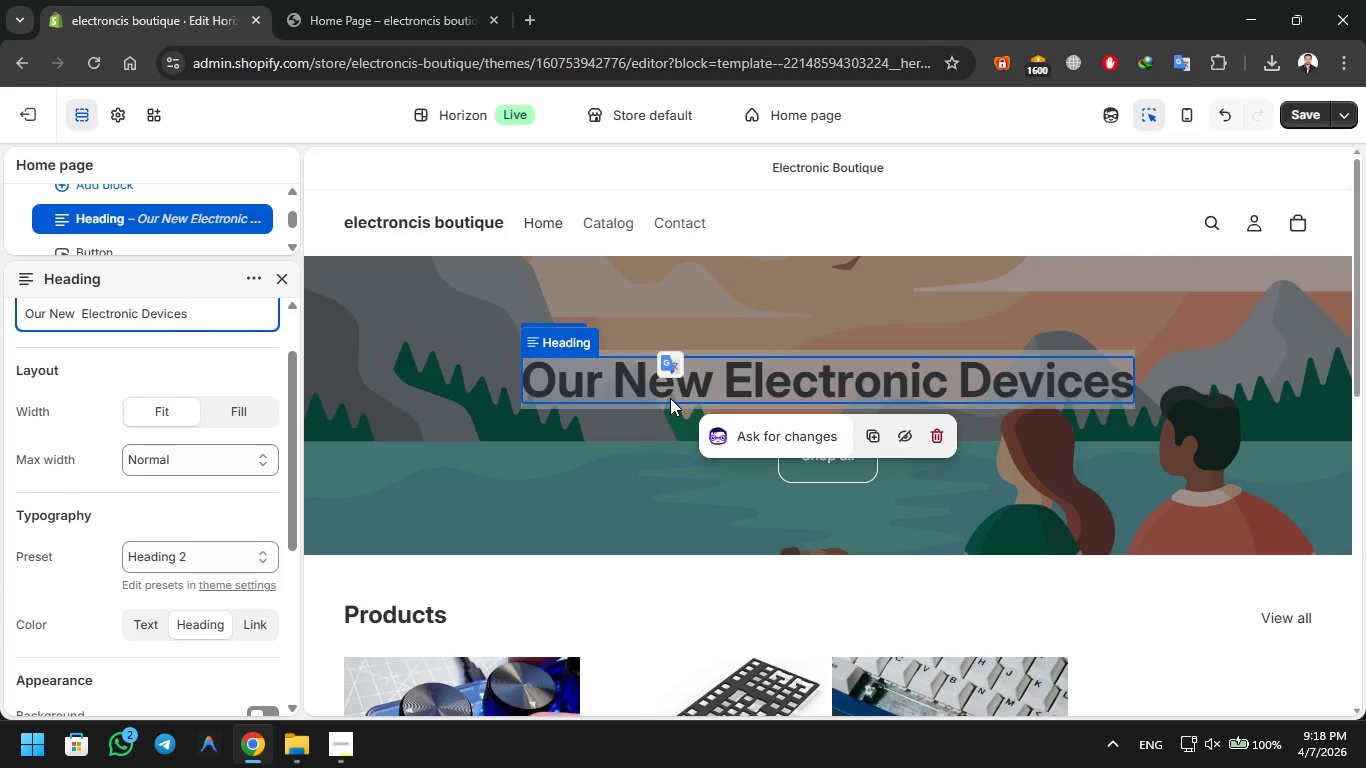 
key(ArrowRight)
 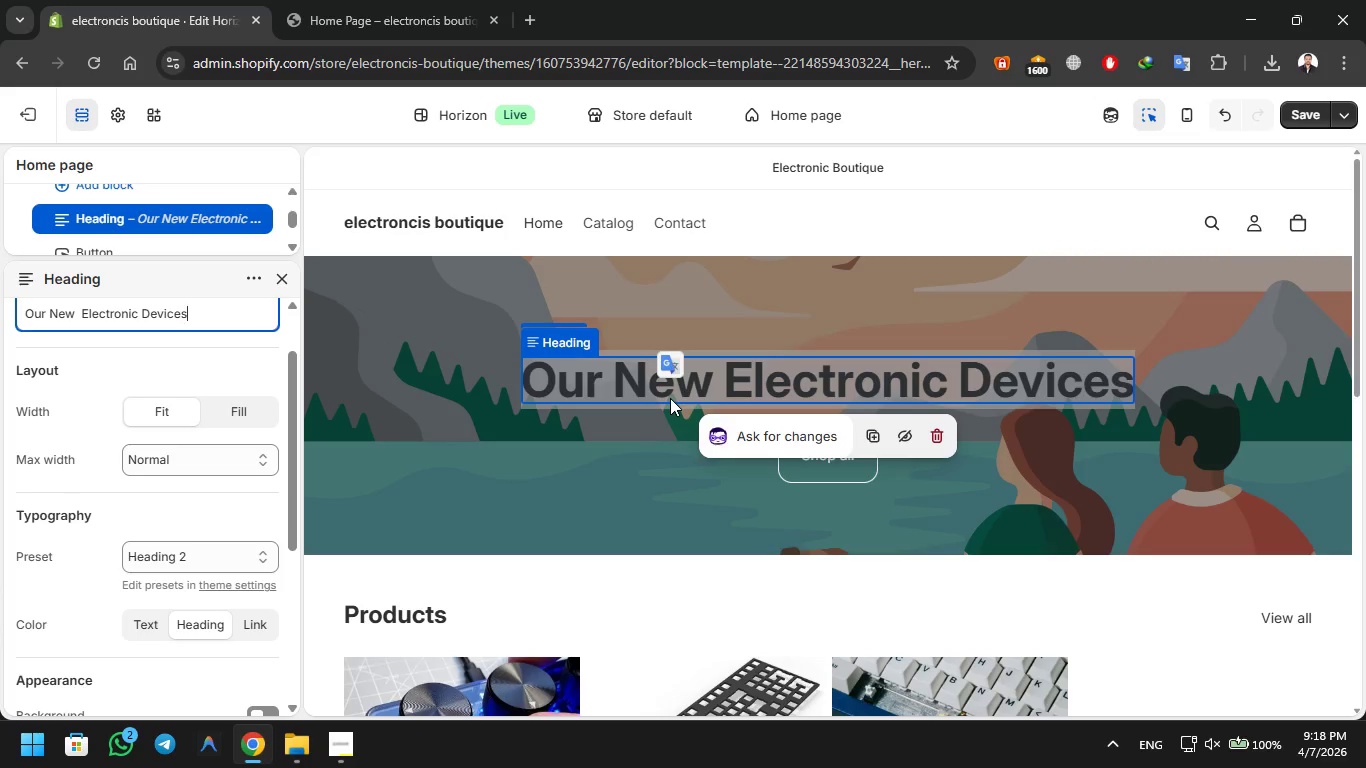 
type( are onlin)
 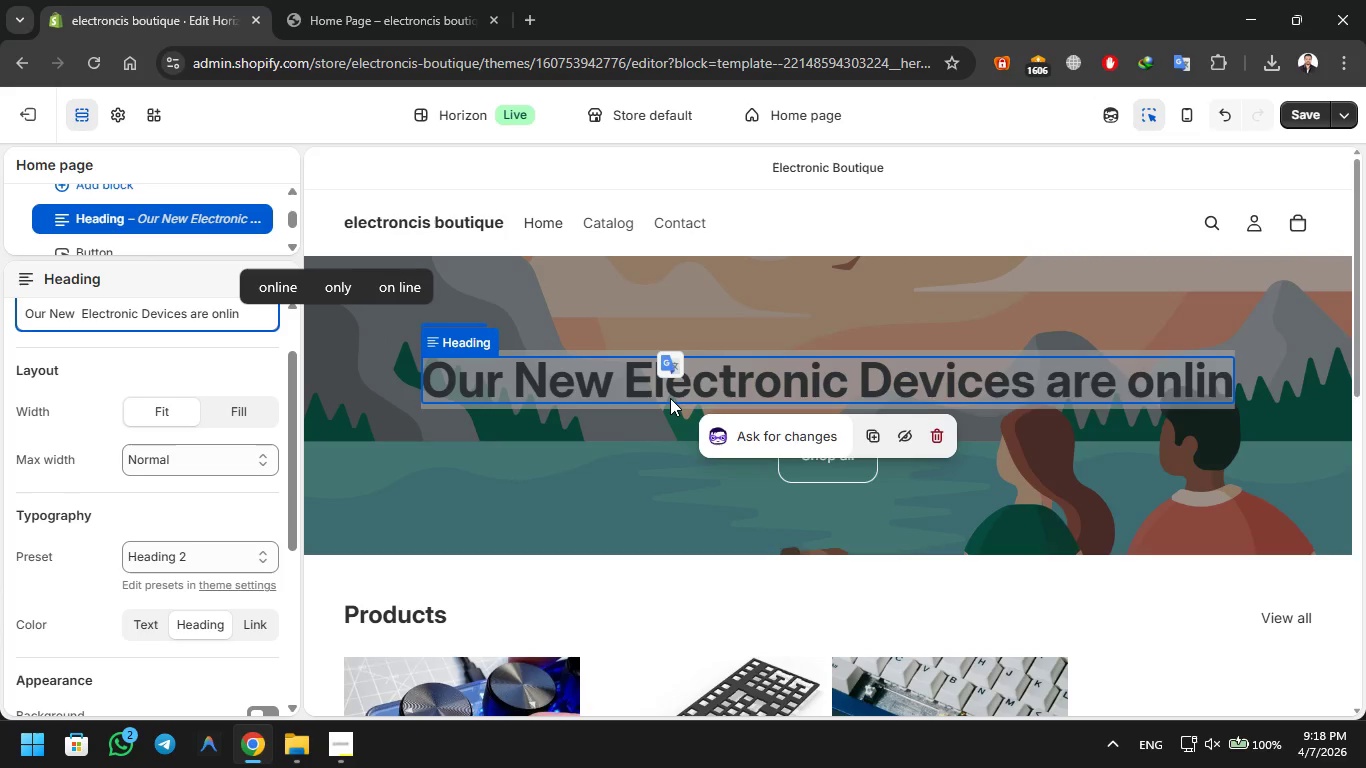 
key(ArrowUp)
 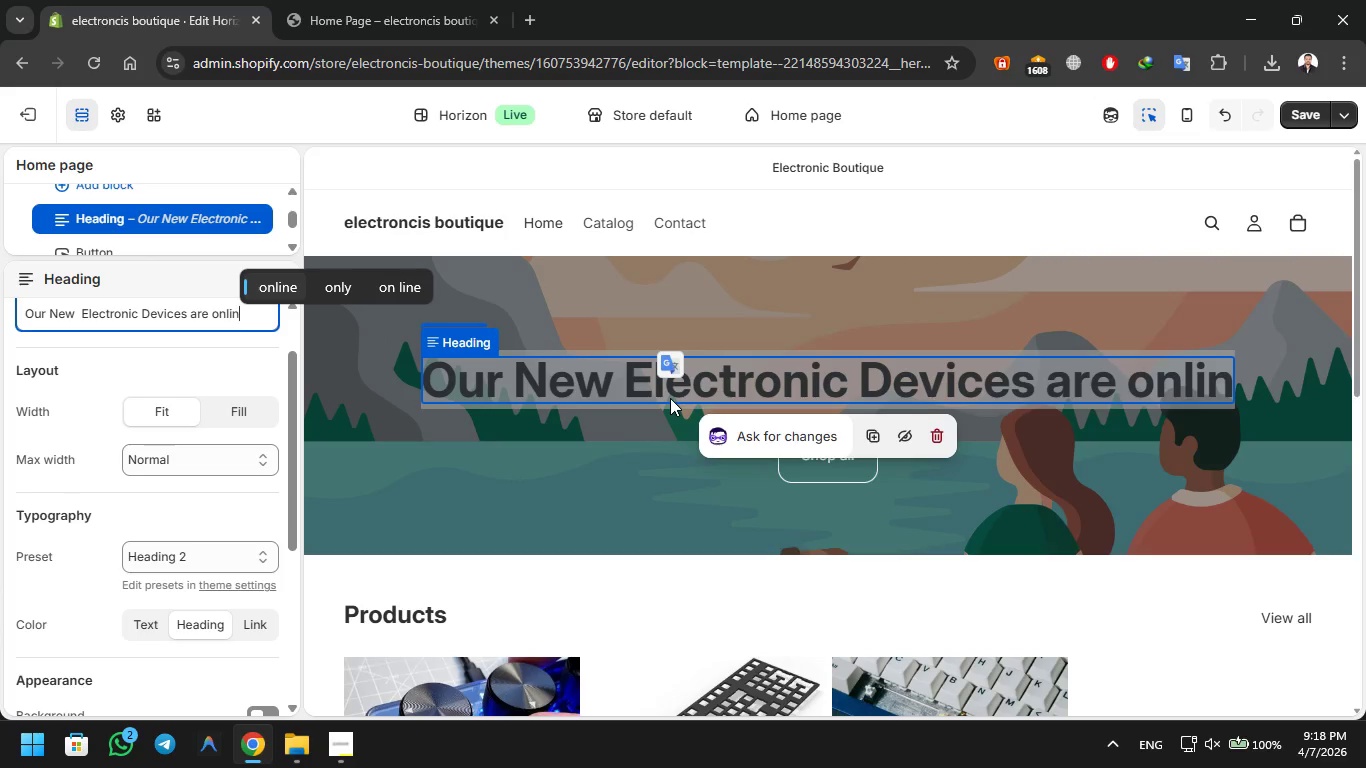 
key(E)
 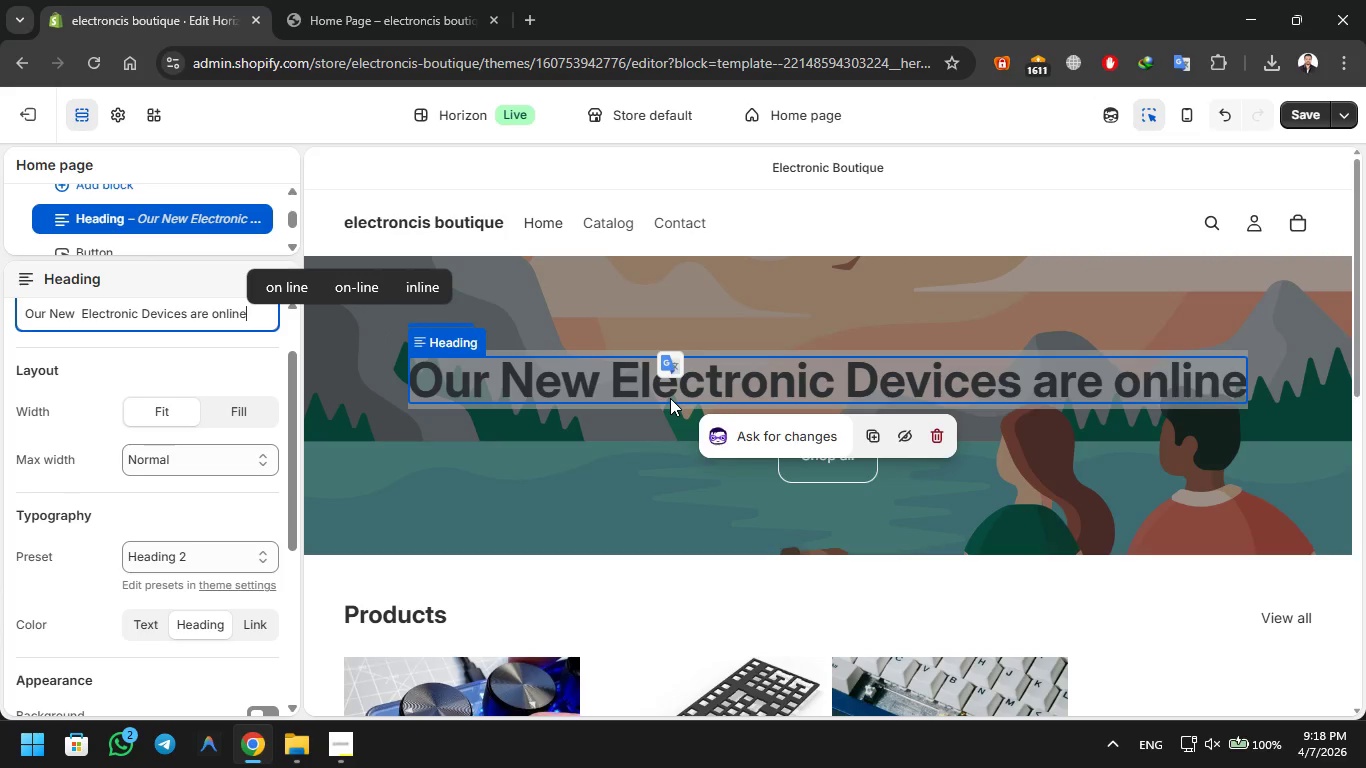 
key(Space)
 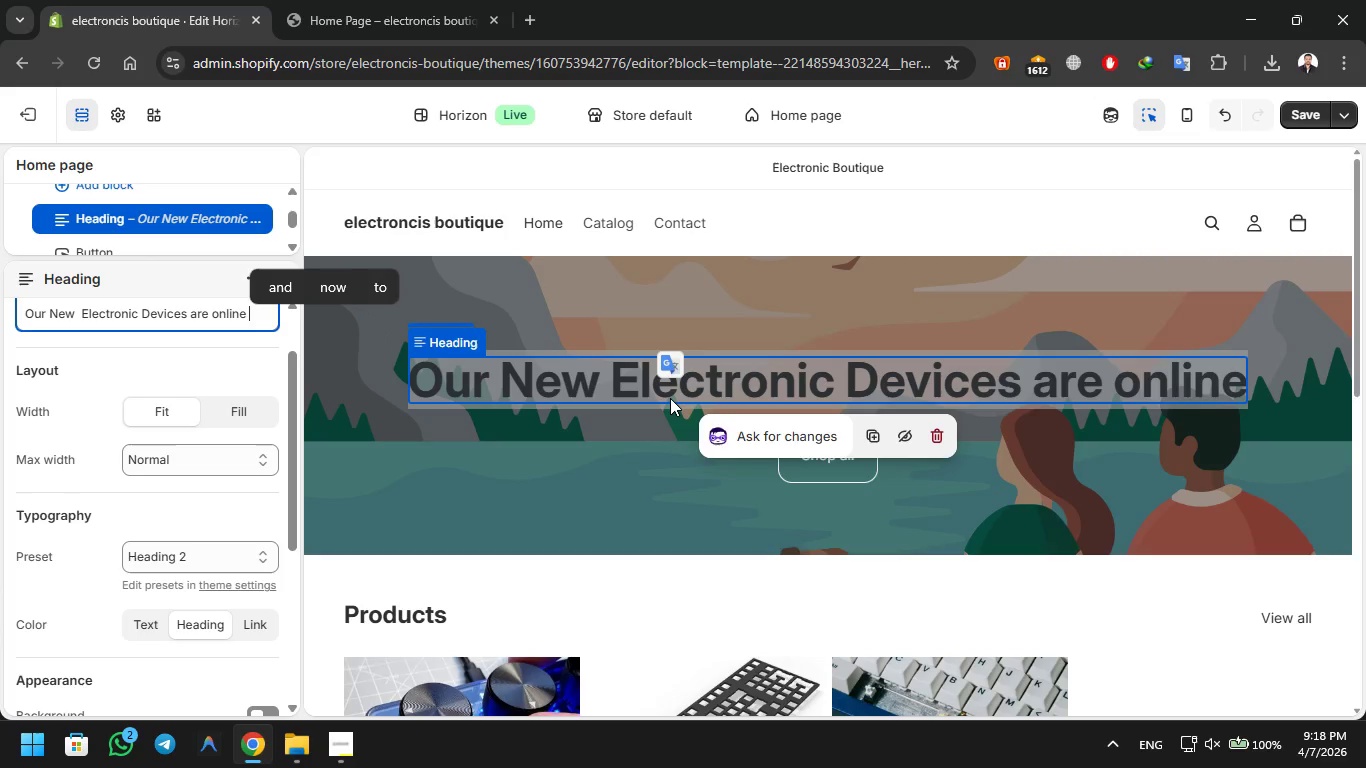 
key(Backspace)
 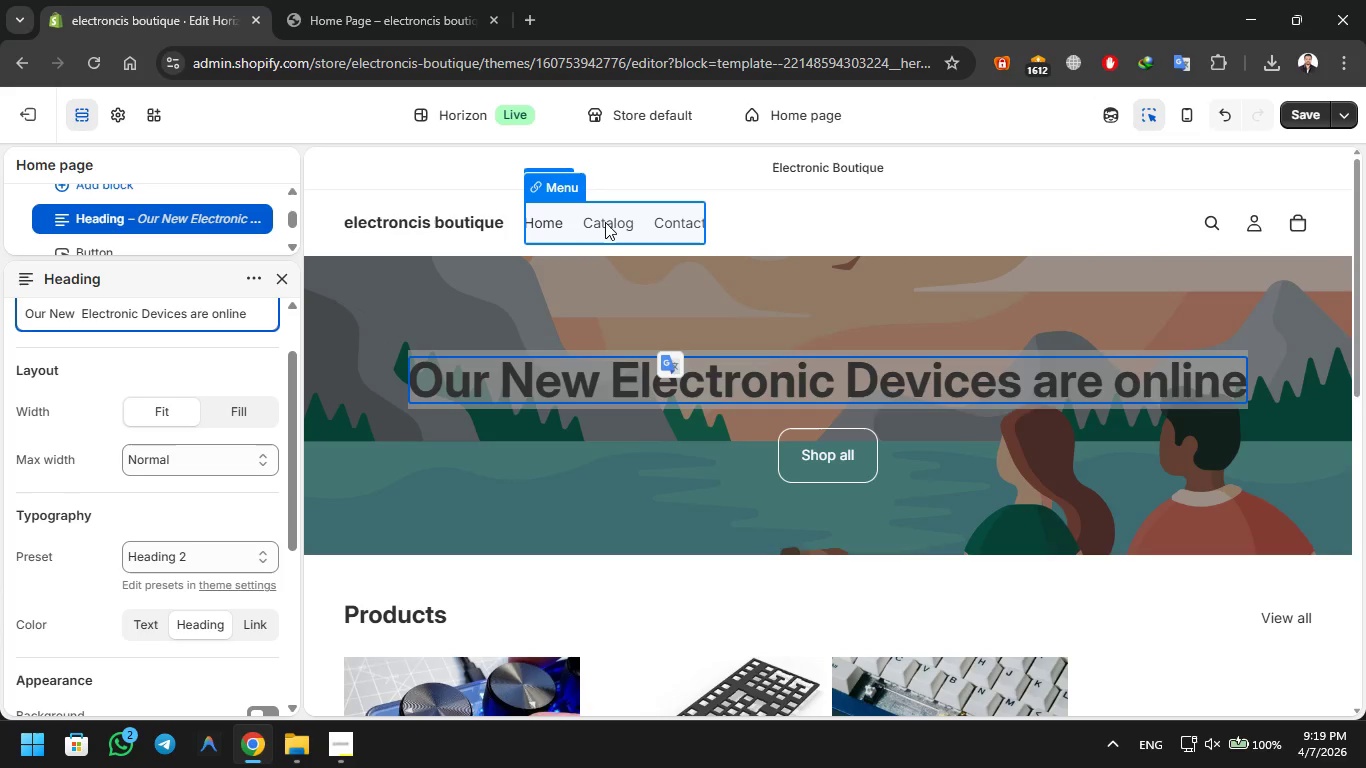 
wait(5.36)
 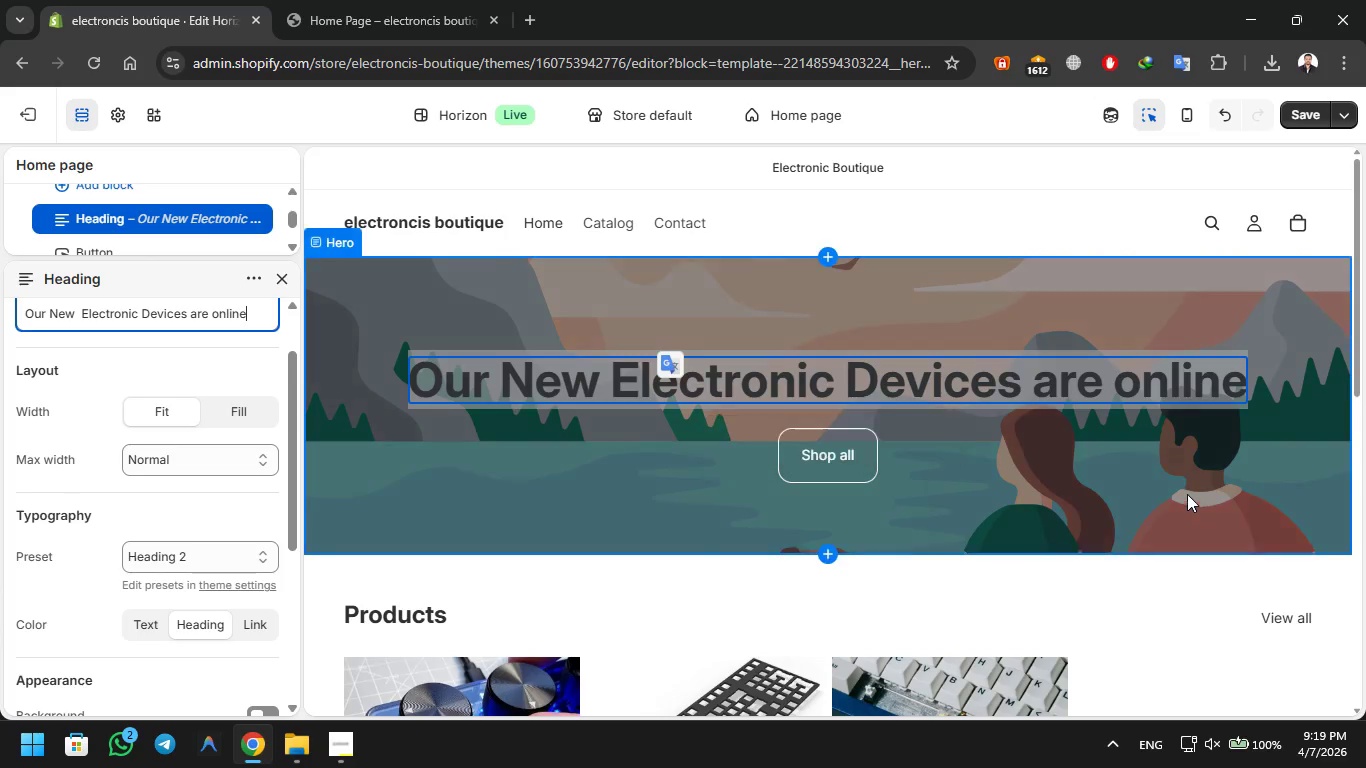 
left_click([1300, 106])
 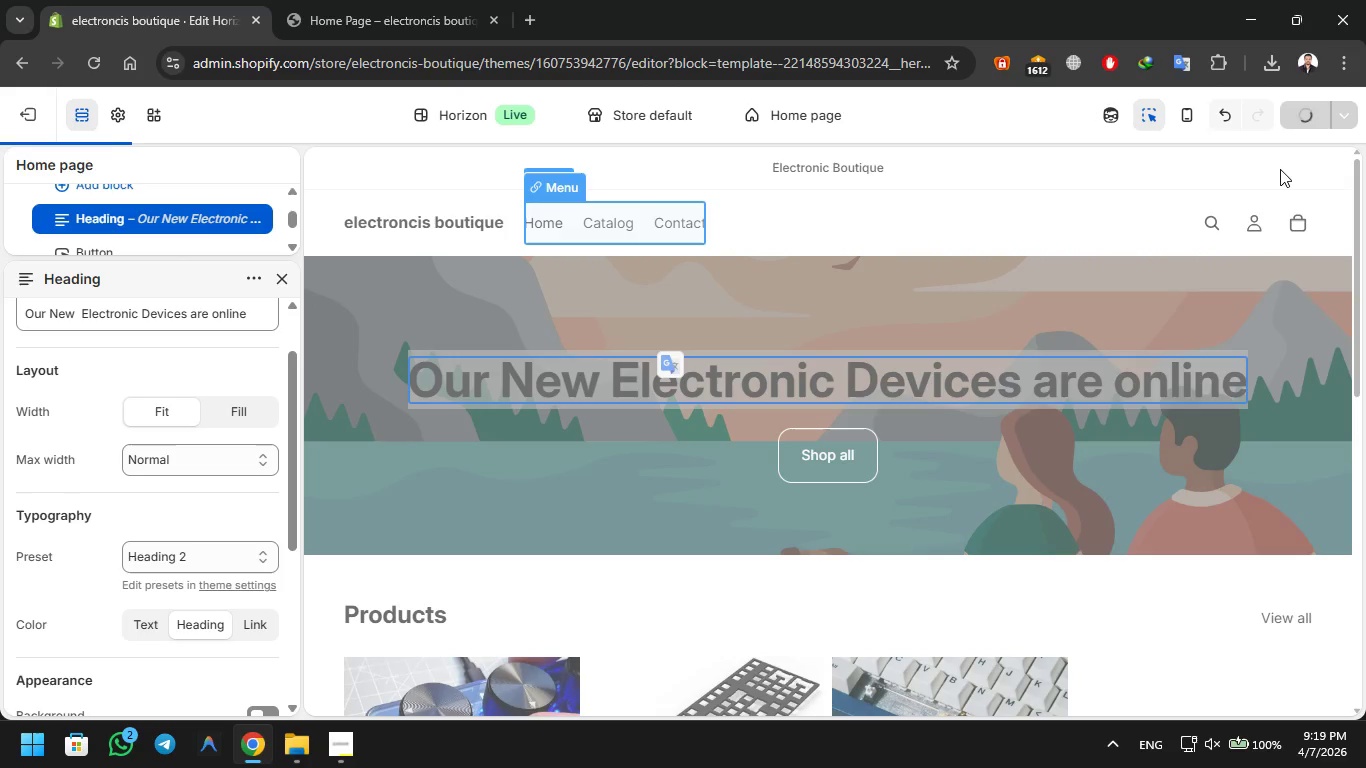 
mouse_move([1246, 189])
 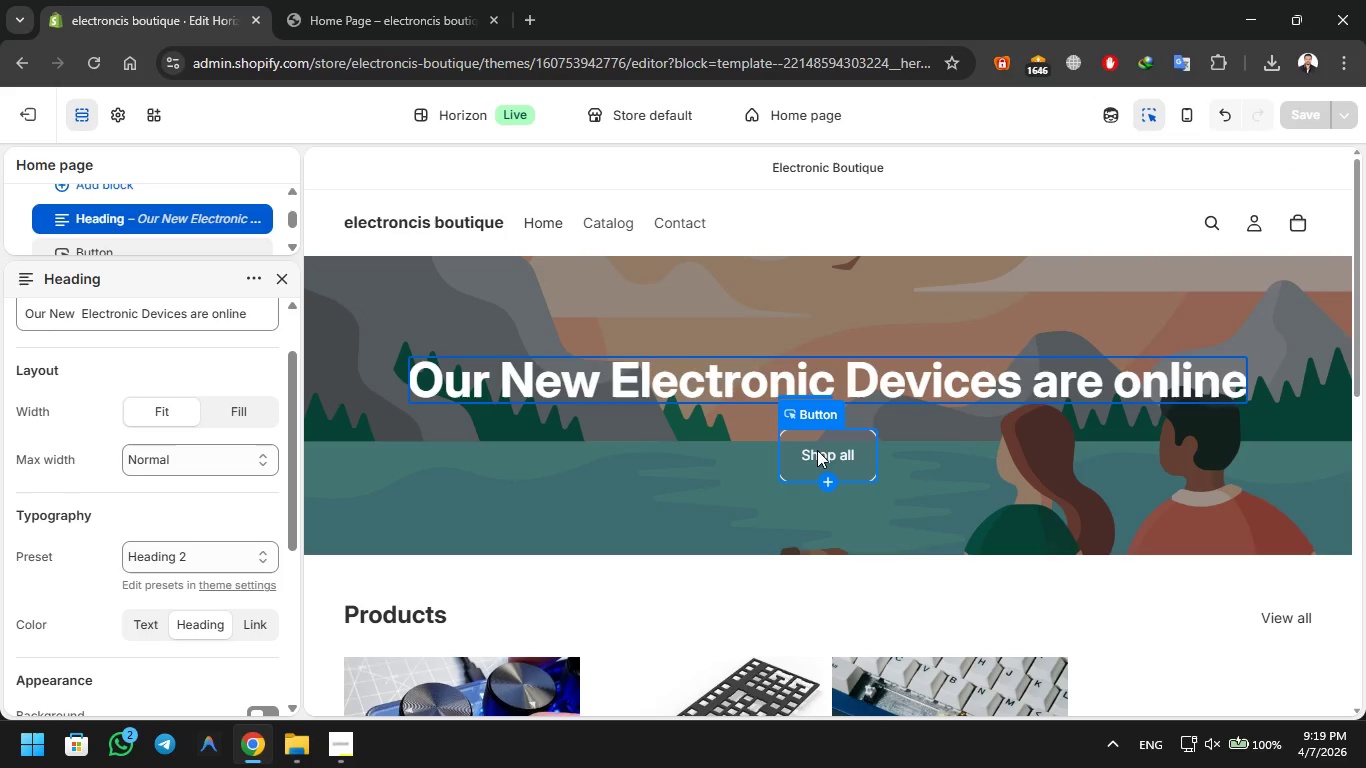 
scroll: coordinate [817, 577], scroll_direction: down, amount: 9.0
 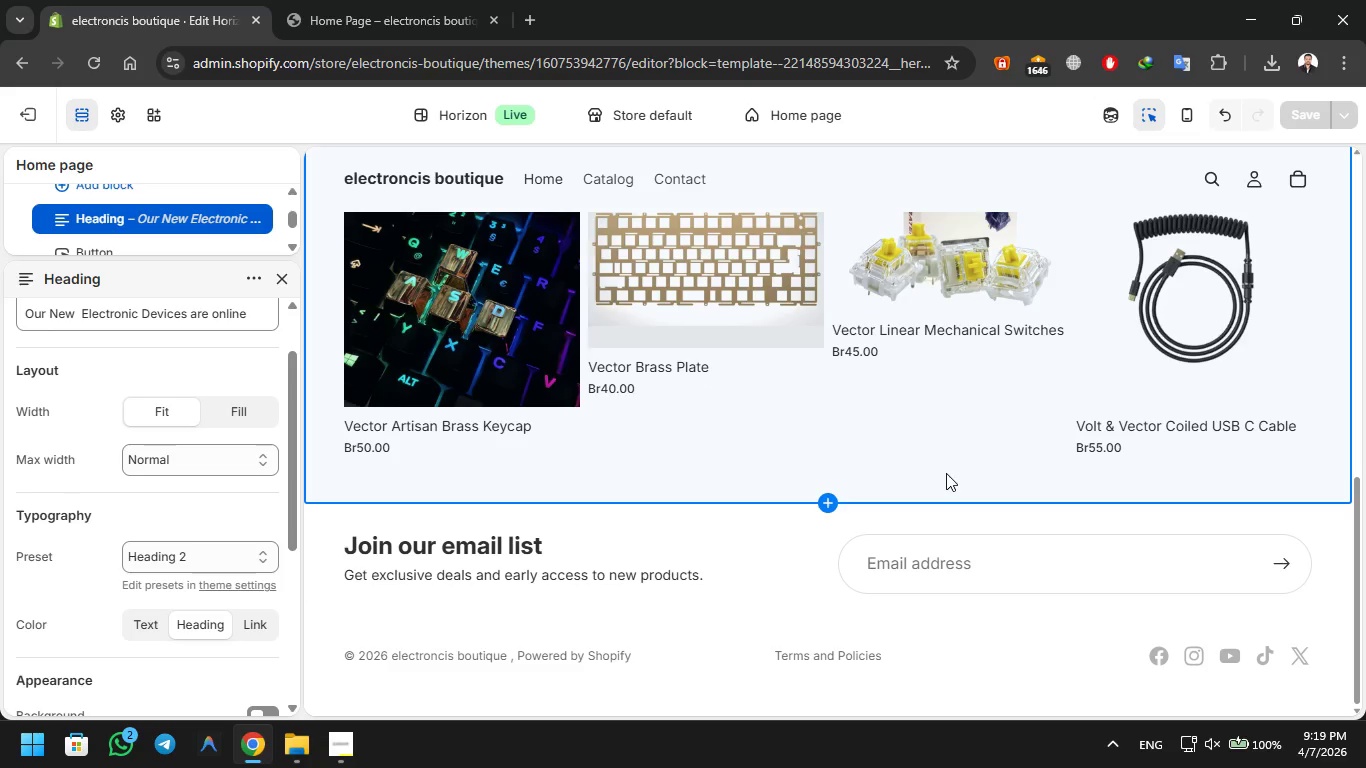 
scroll: coordinate [802, 518], scroll_direction: up, amount: 1.0
 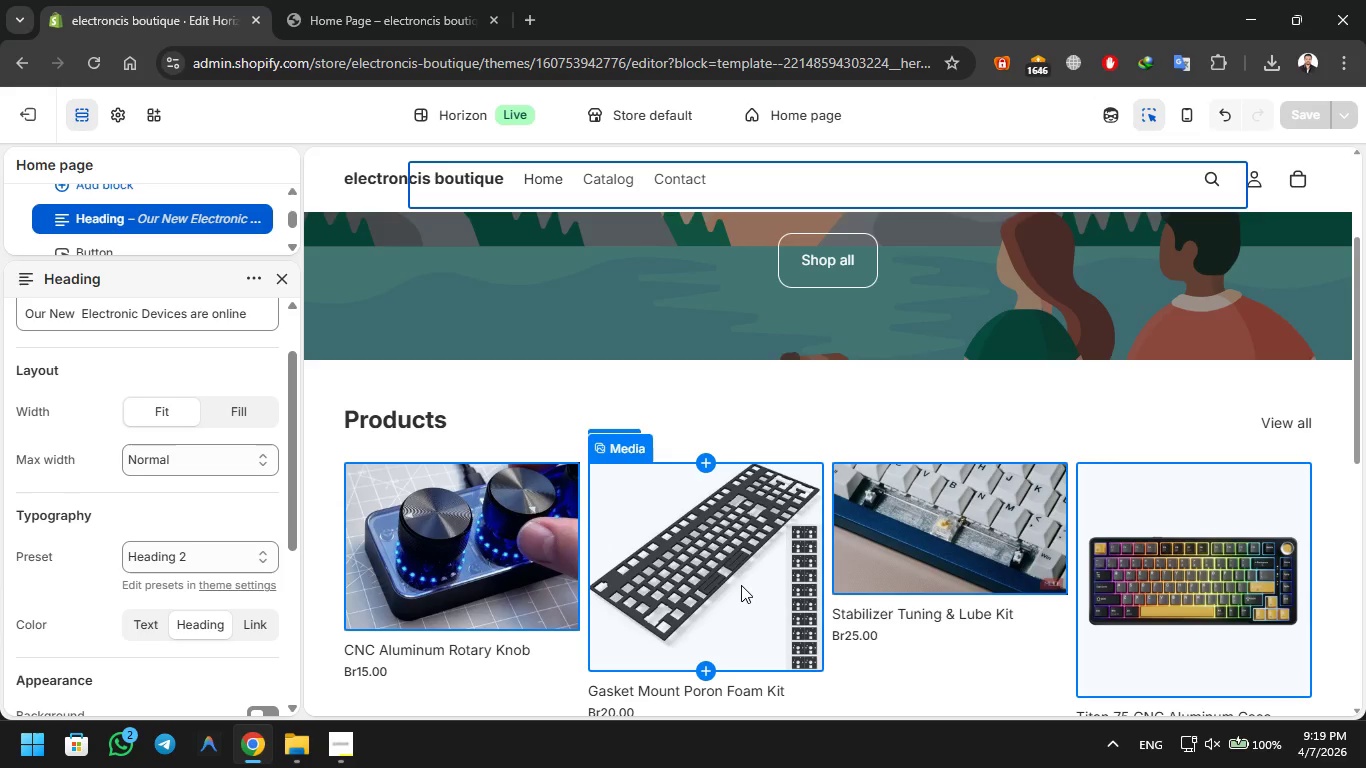 
wait(17.27)
 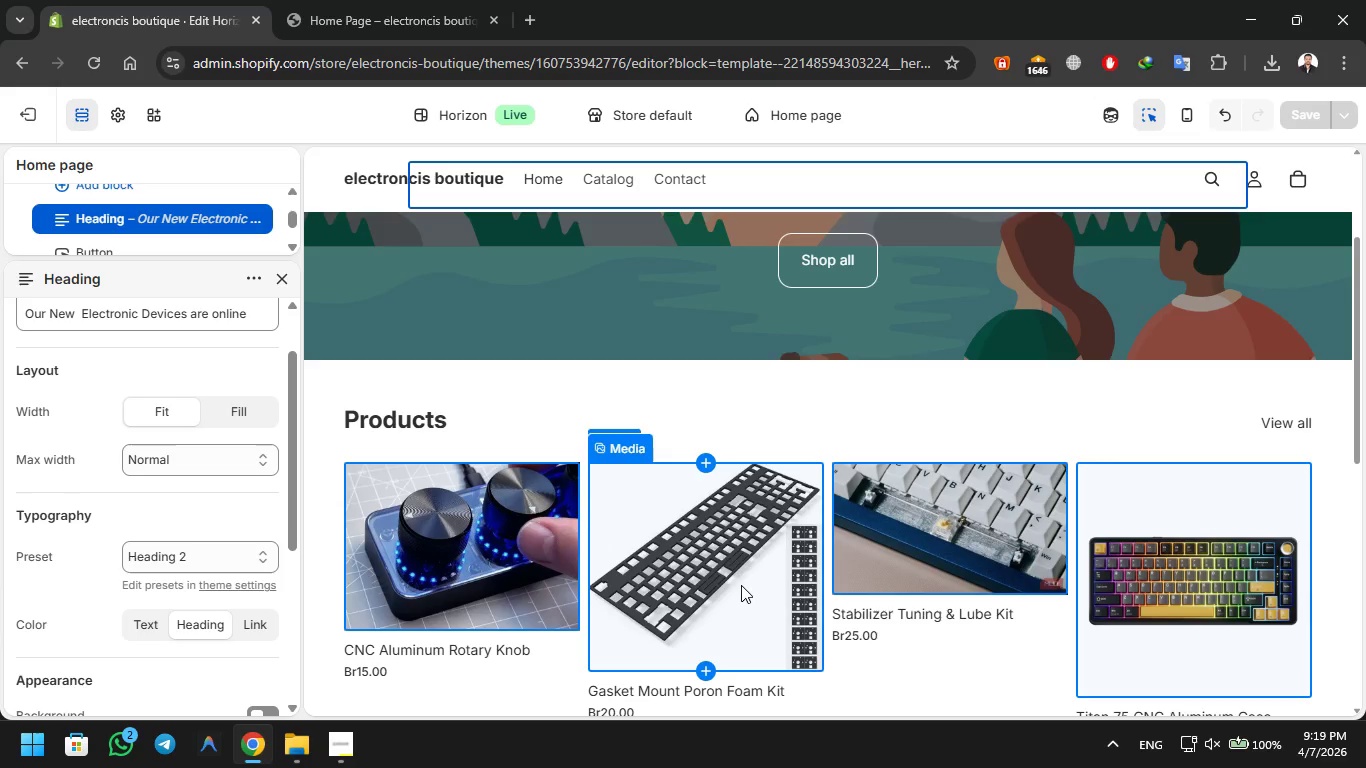 
mouse_move([26, 799])
 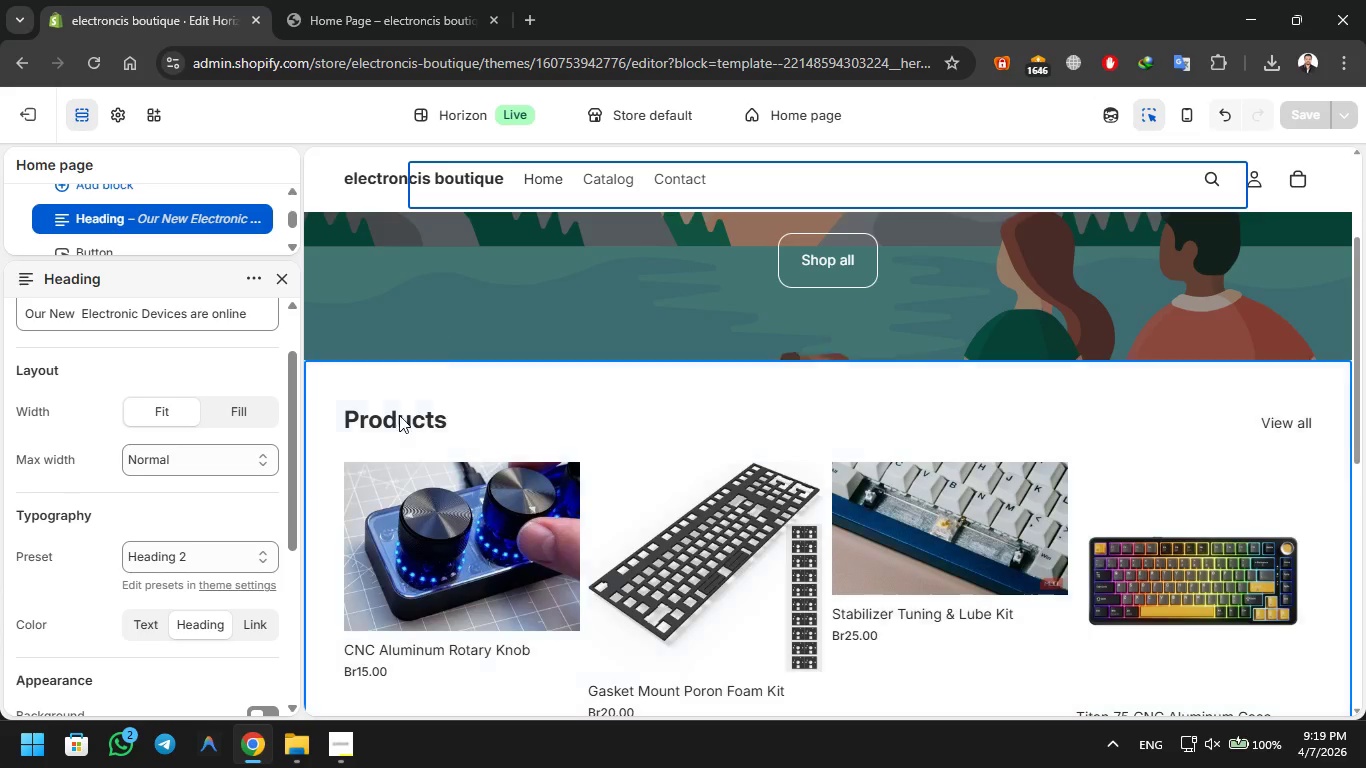 
scroll: coordinate [517, 643], scroll_direction: down, amount: 22.0
 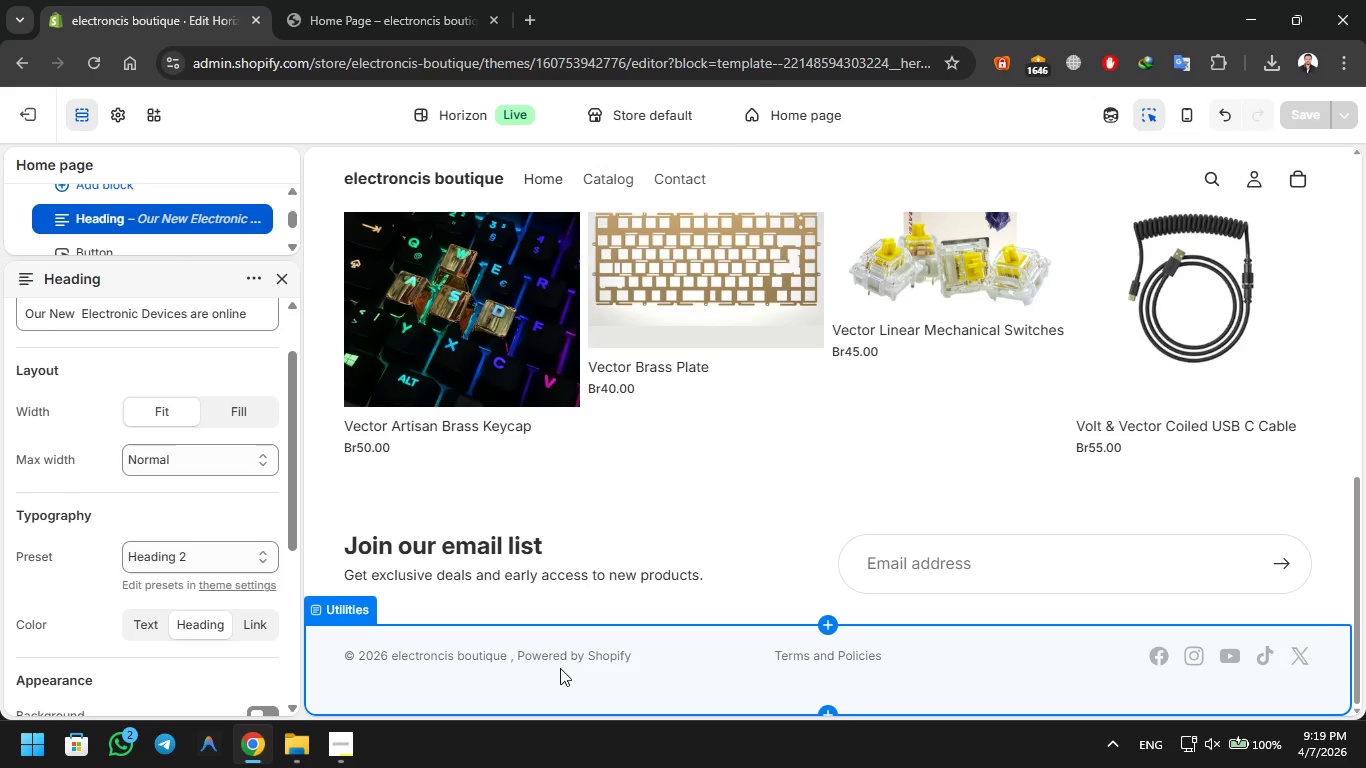 
scroll: coordinate [811, 520], scroll_direction: up, amount: 18.0
 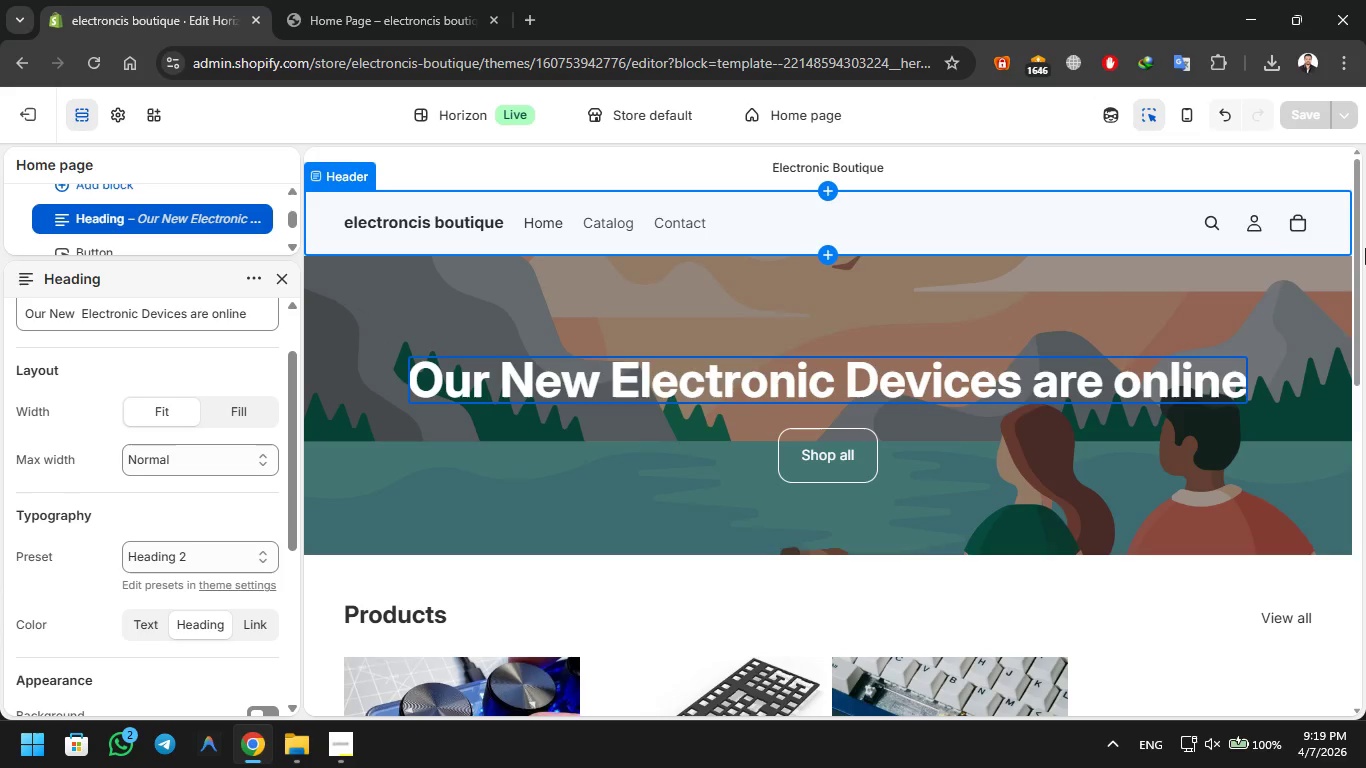 
scroll: coordinate [66, 423], scroll_direction: down, amount: 9.0
 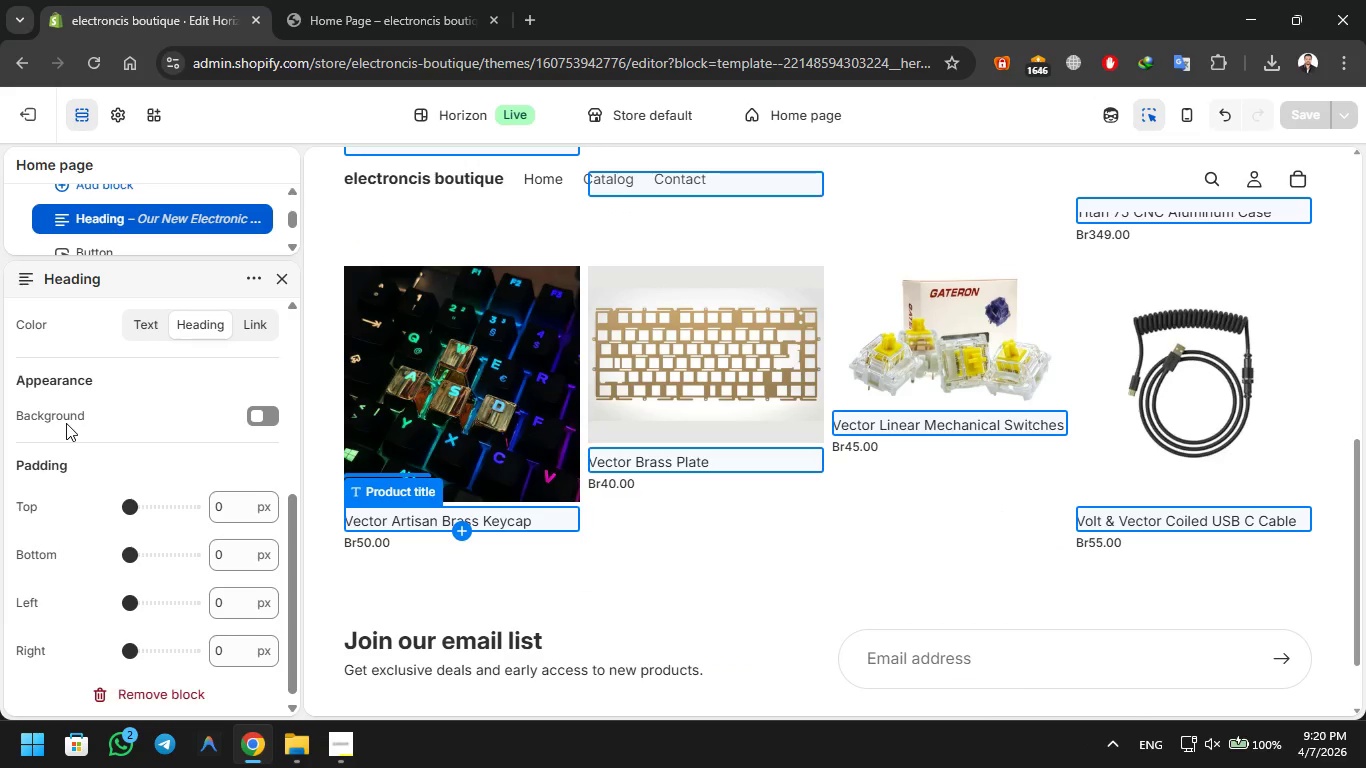 
scroll: coordinate [117, 214], scroll_direction: up, amount: 60.0
 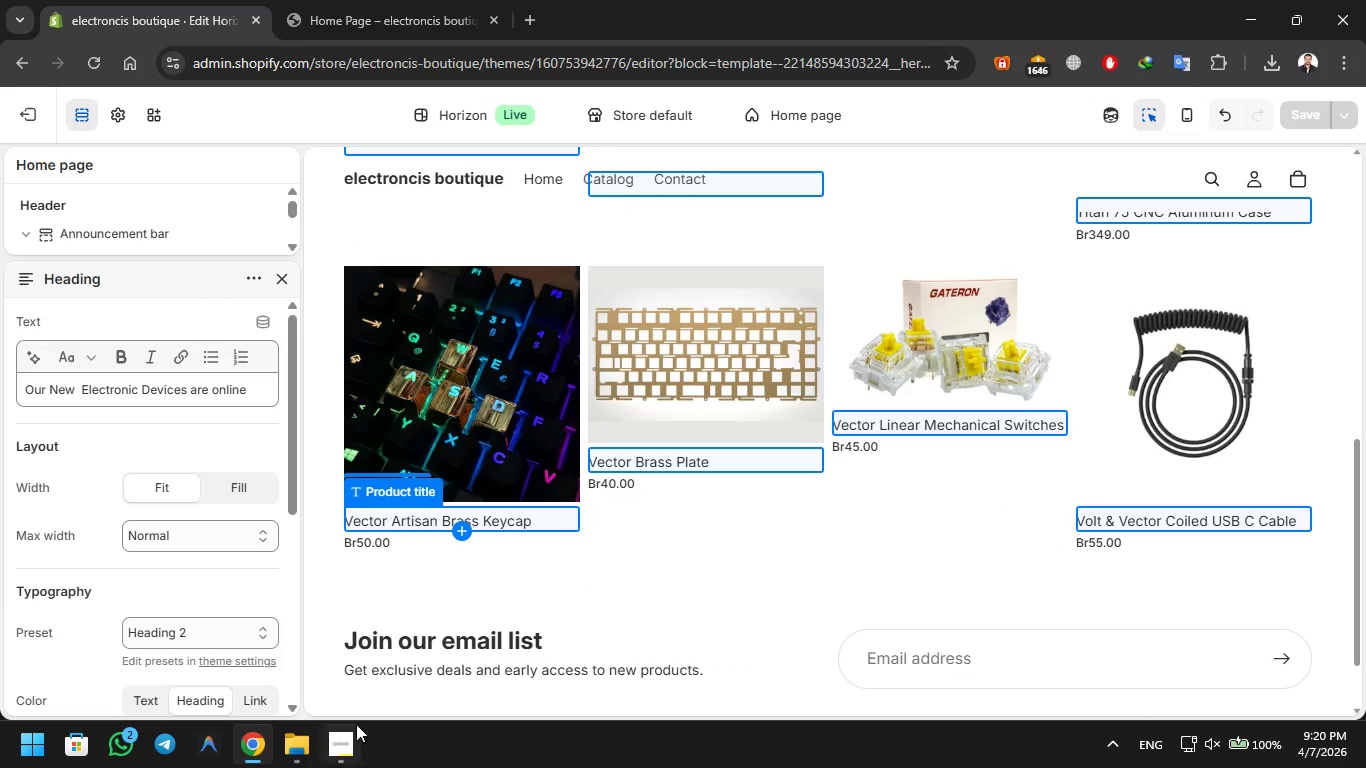 
left_click([353, 740])